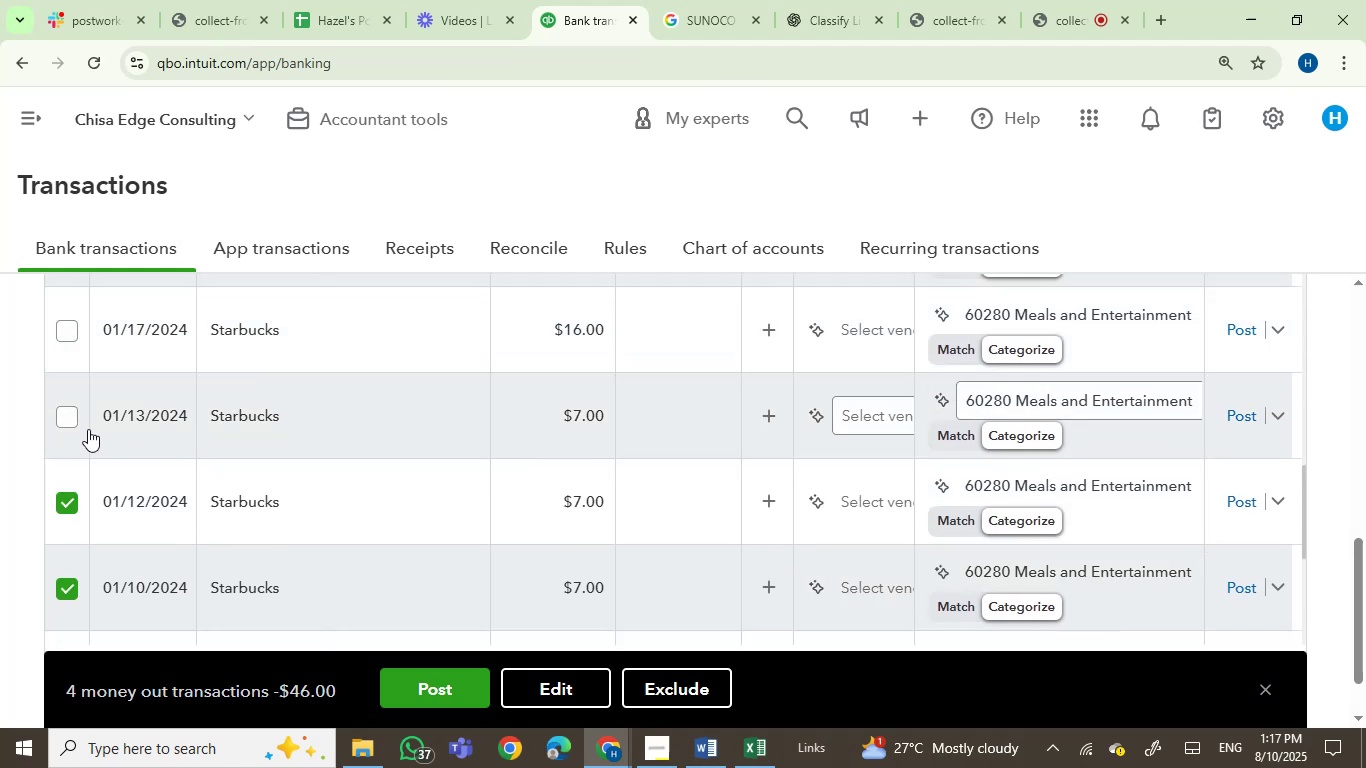 
left_click([64, 421])
 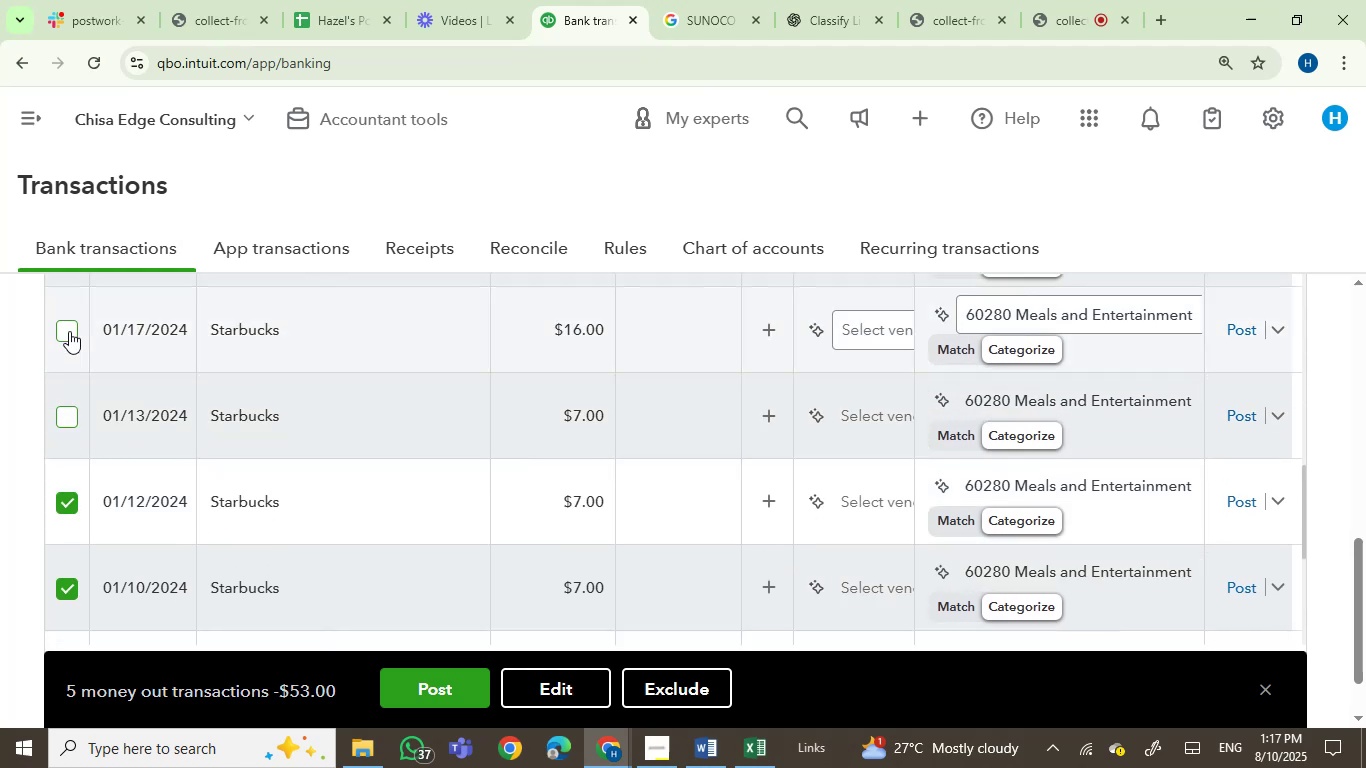 
left_click([69, 331])
 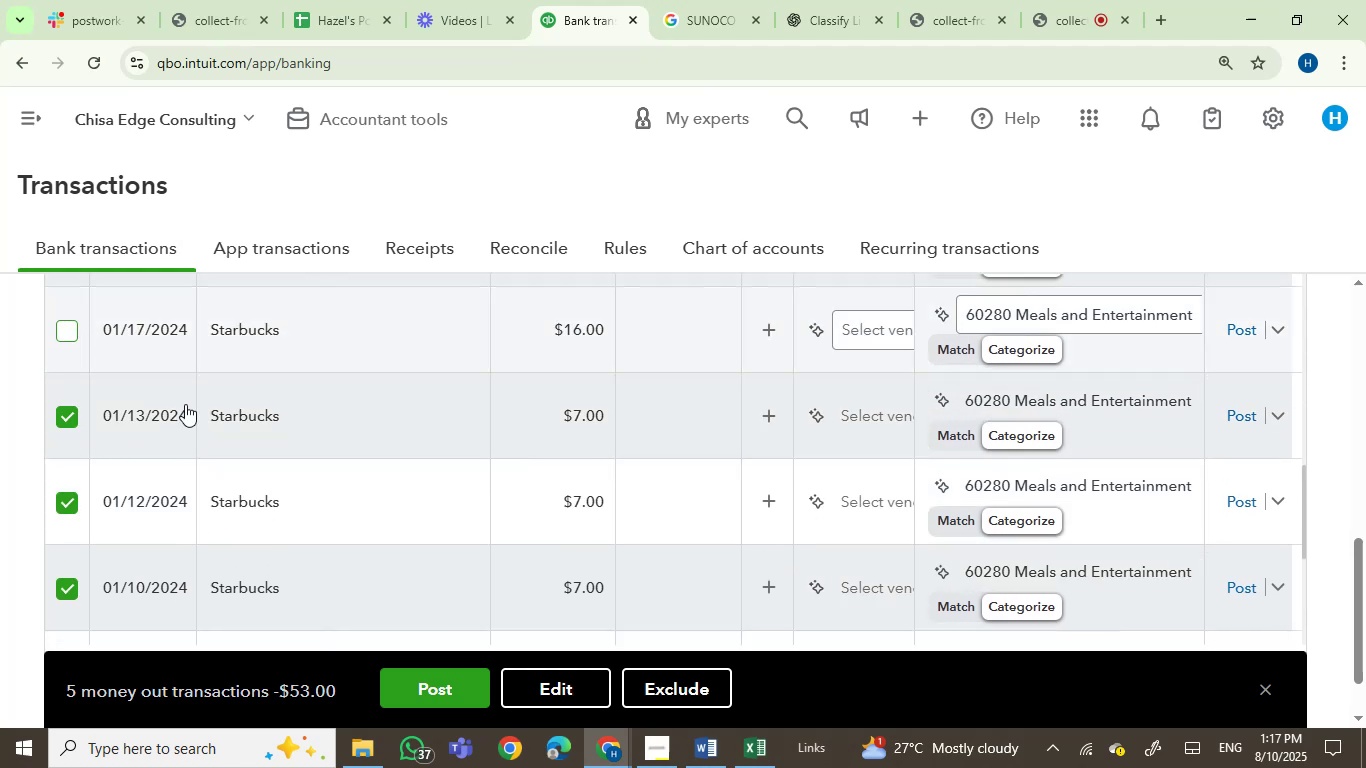 
scroll: coordinate [266, 457], scroll_direction: up, amount: 2.0
 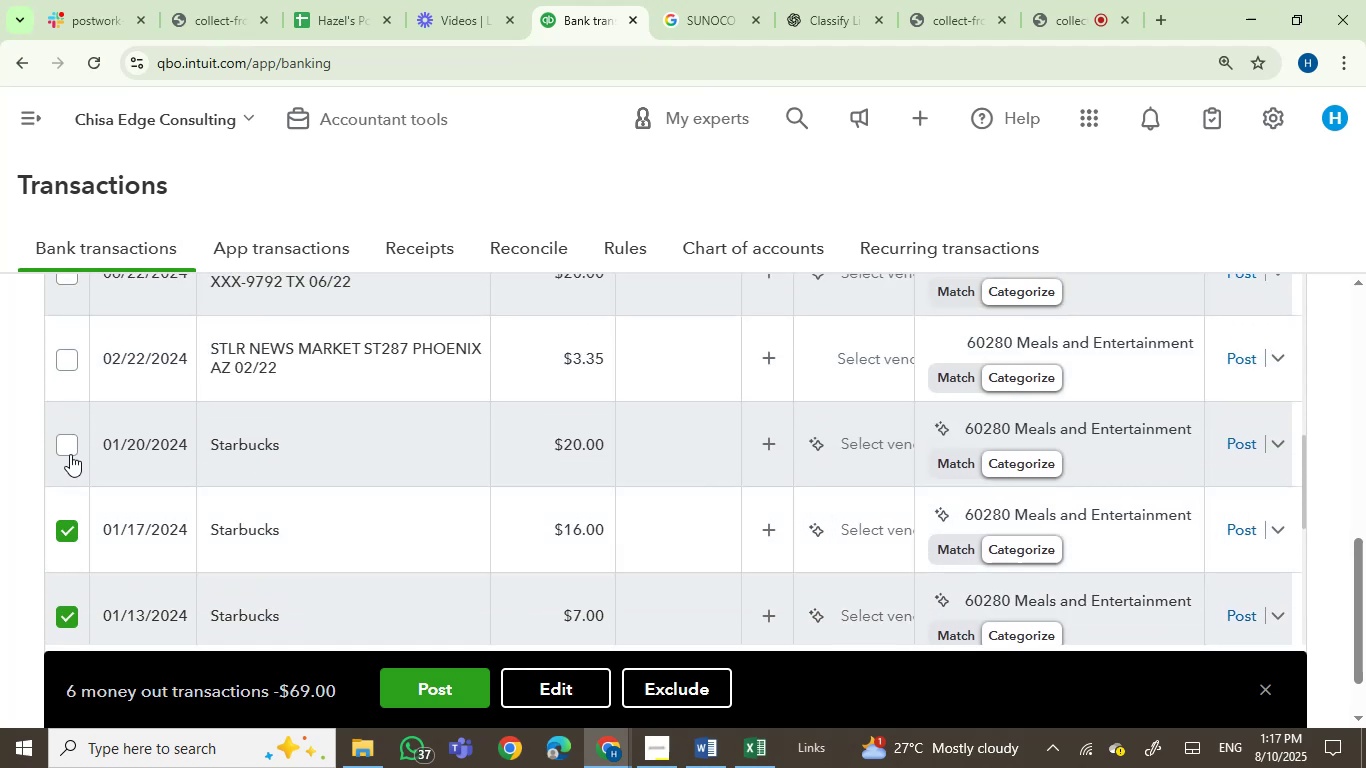 
left_click([71, 445])
 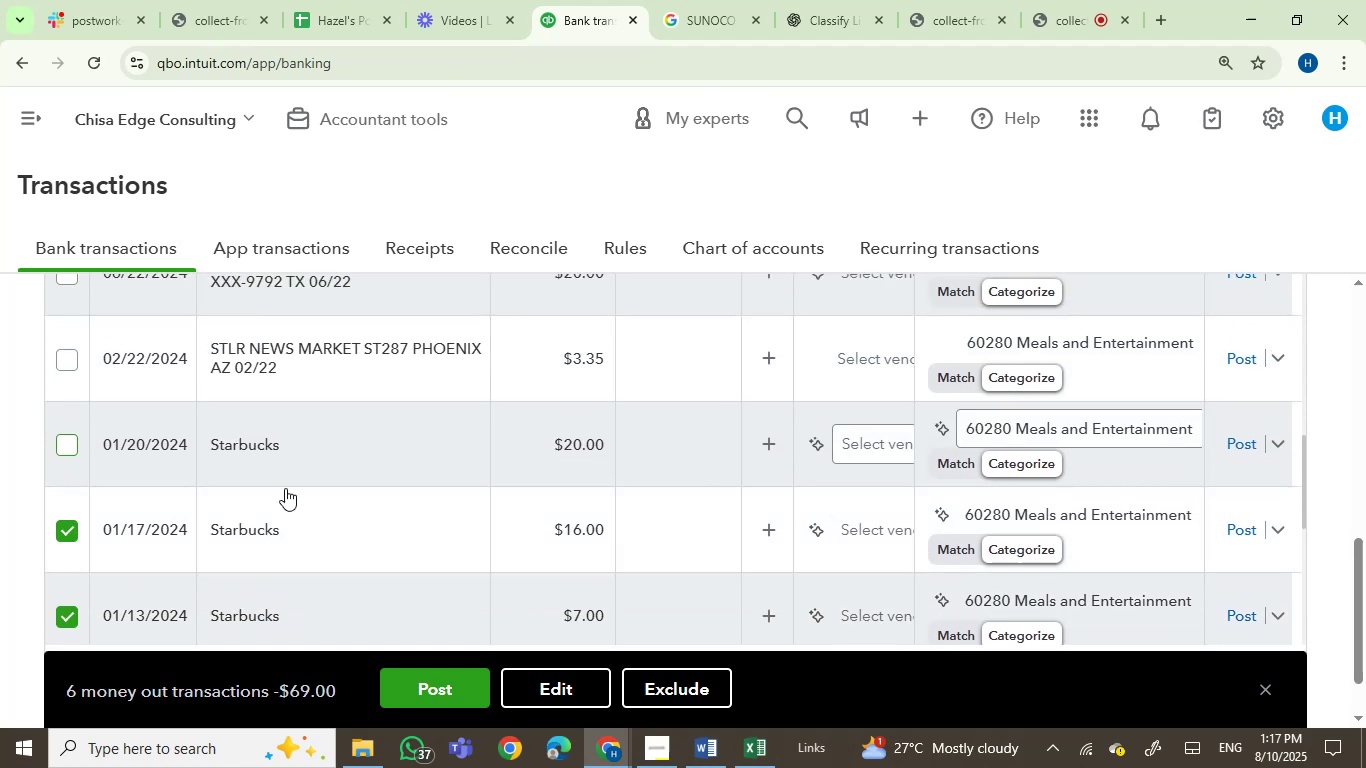 
scroll: coordinate [287, 488], scroll_direction: up, amount: 1.0
 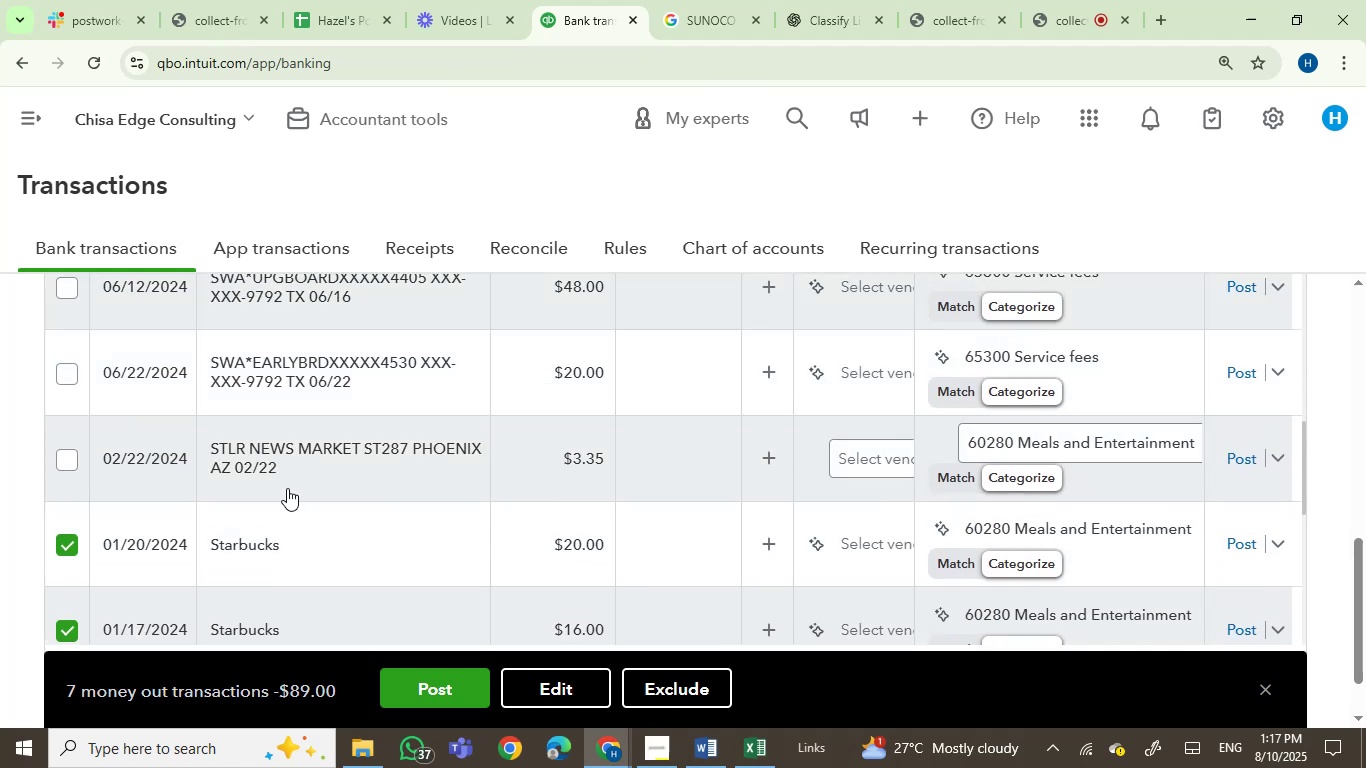 
scroll: coordinate [287, 488], scroll_direction: down, amount: 1.0
 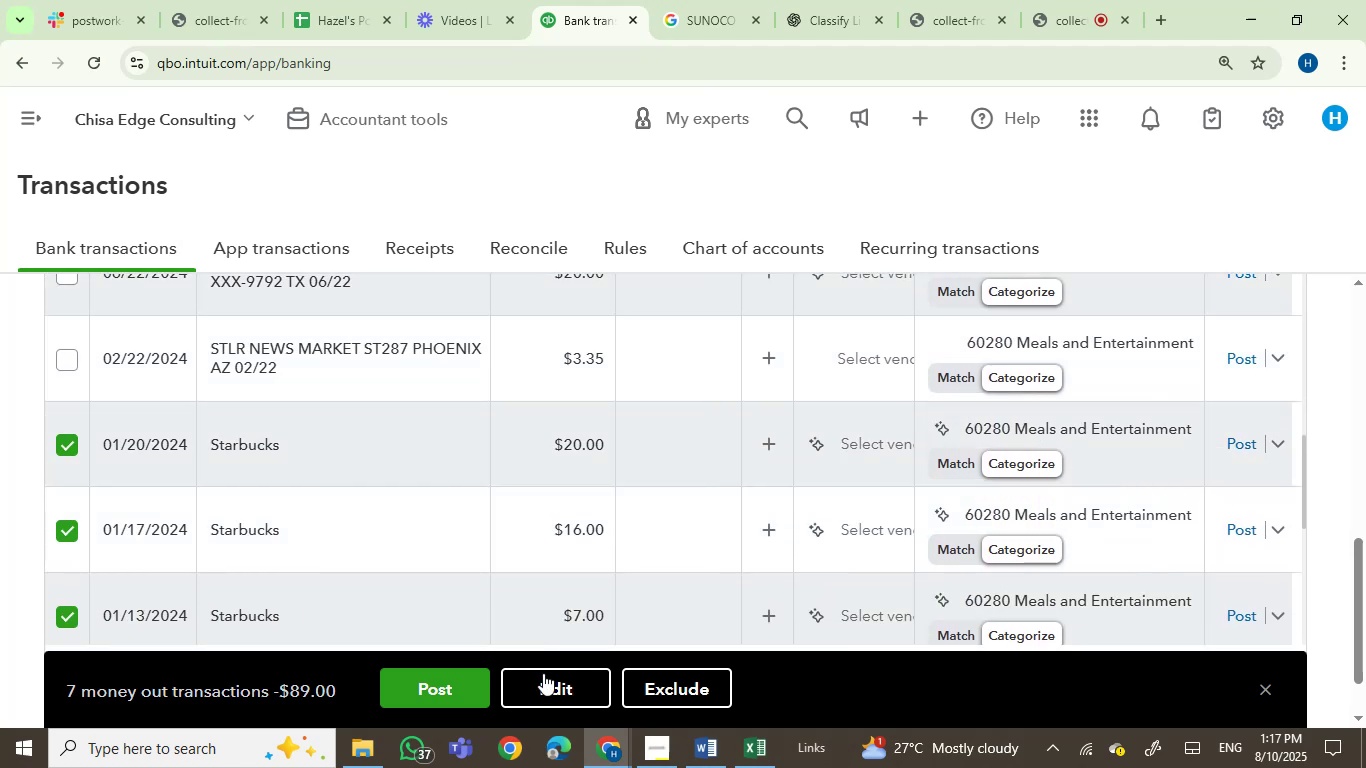 
left_click([541, 687])
 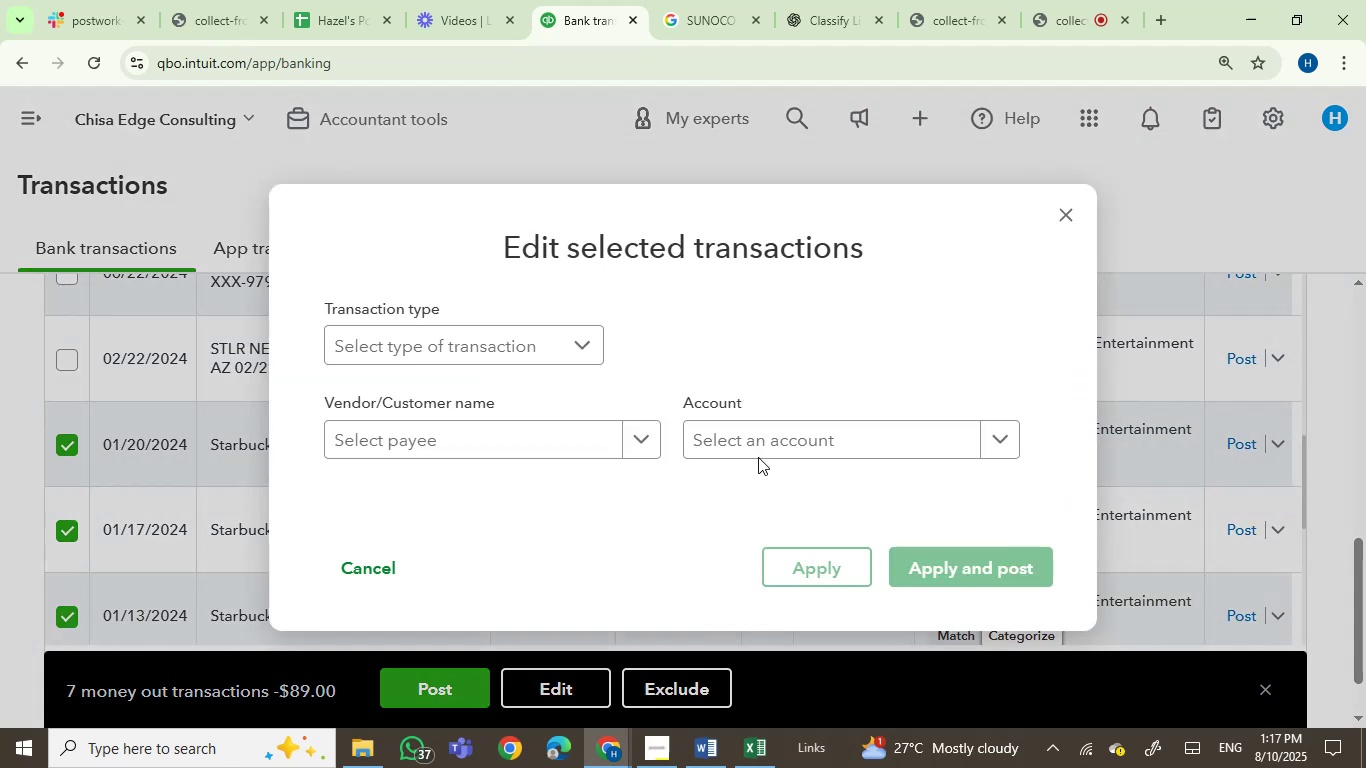 
left_click([573, 428])
 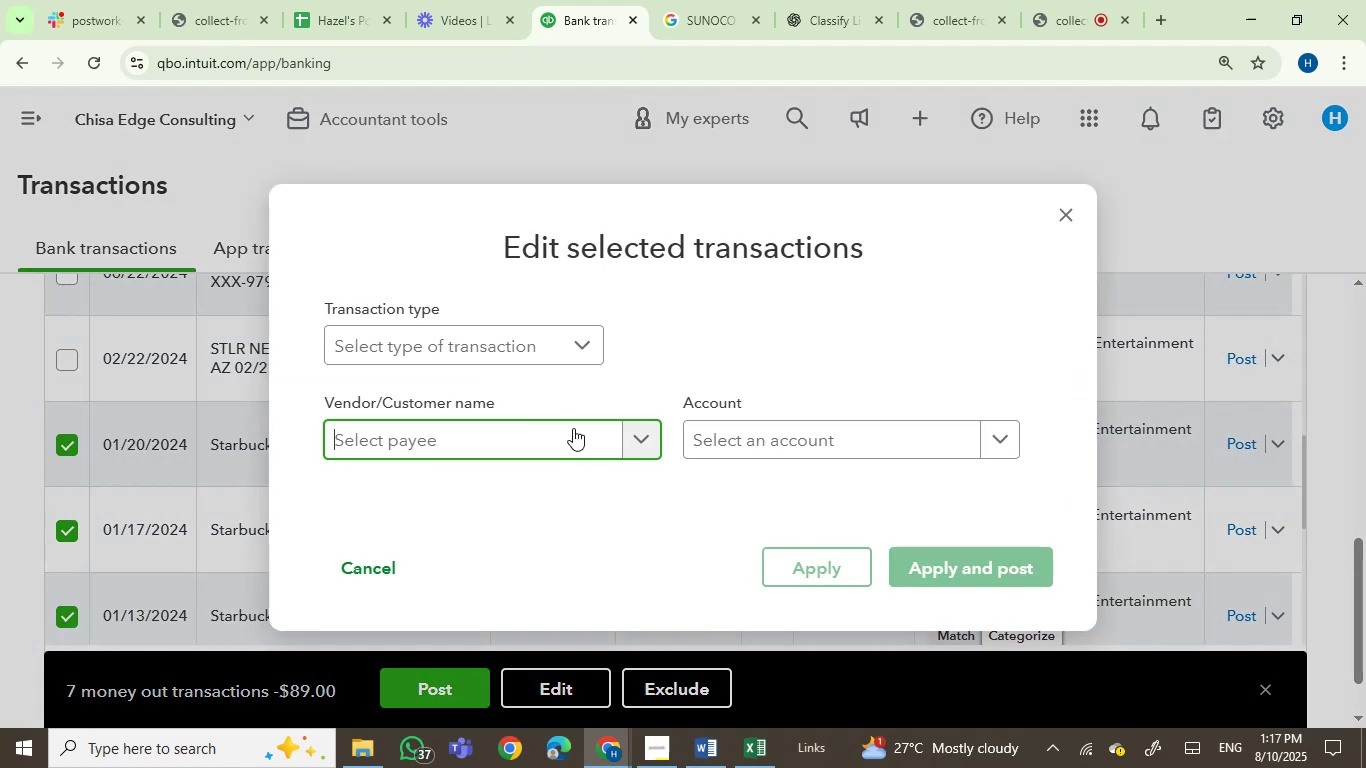 
type(STAR)
 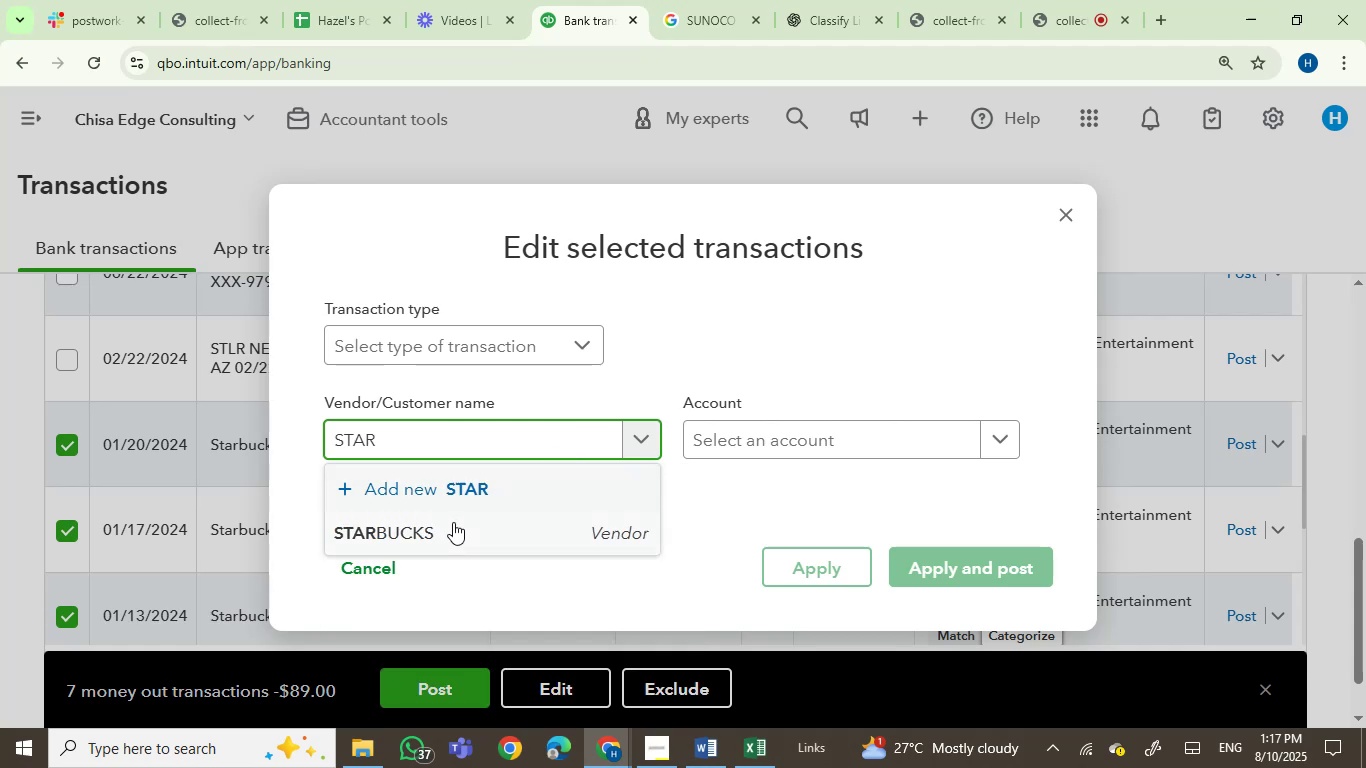 
left_click([436, 542])
 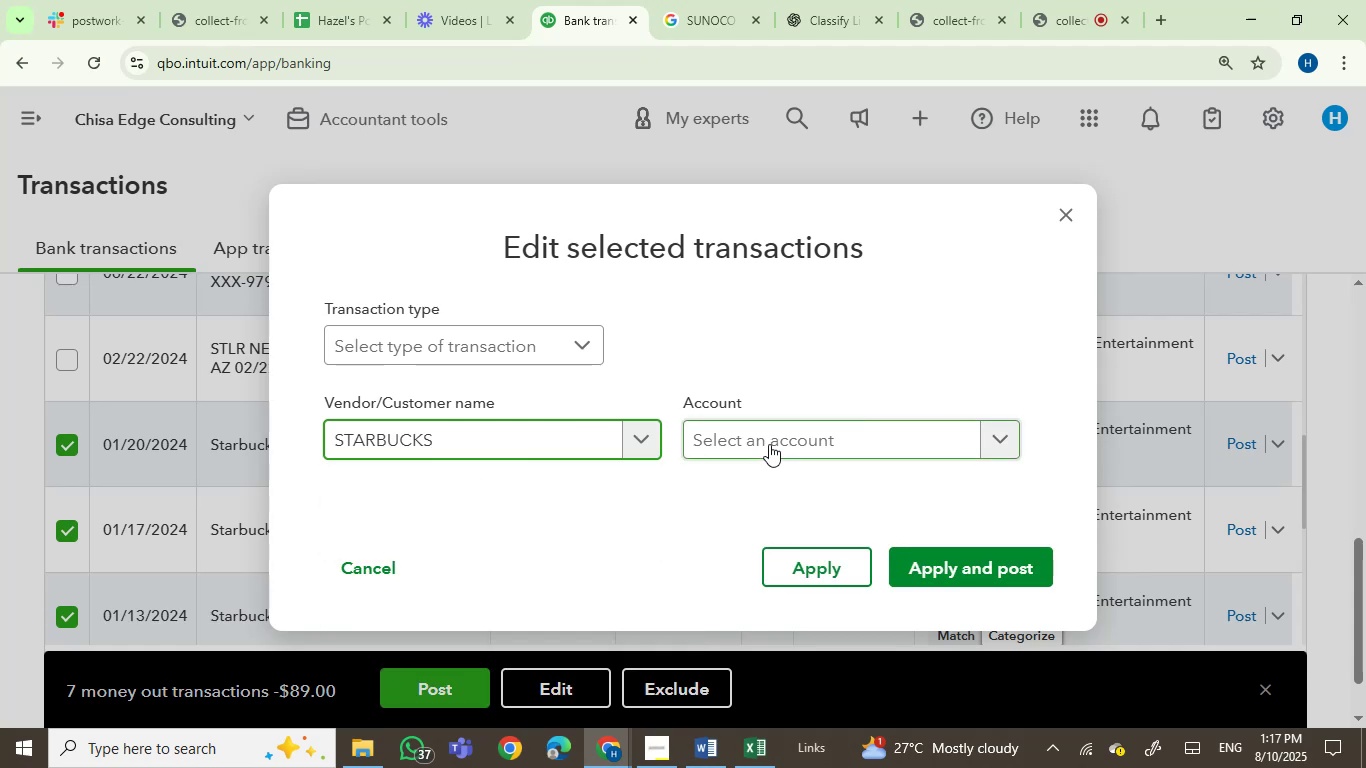 
left_click([769, 443])
 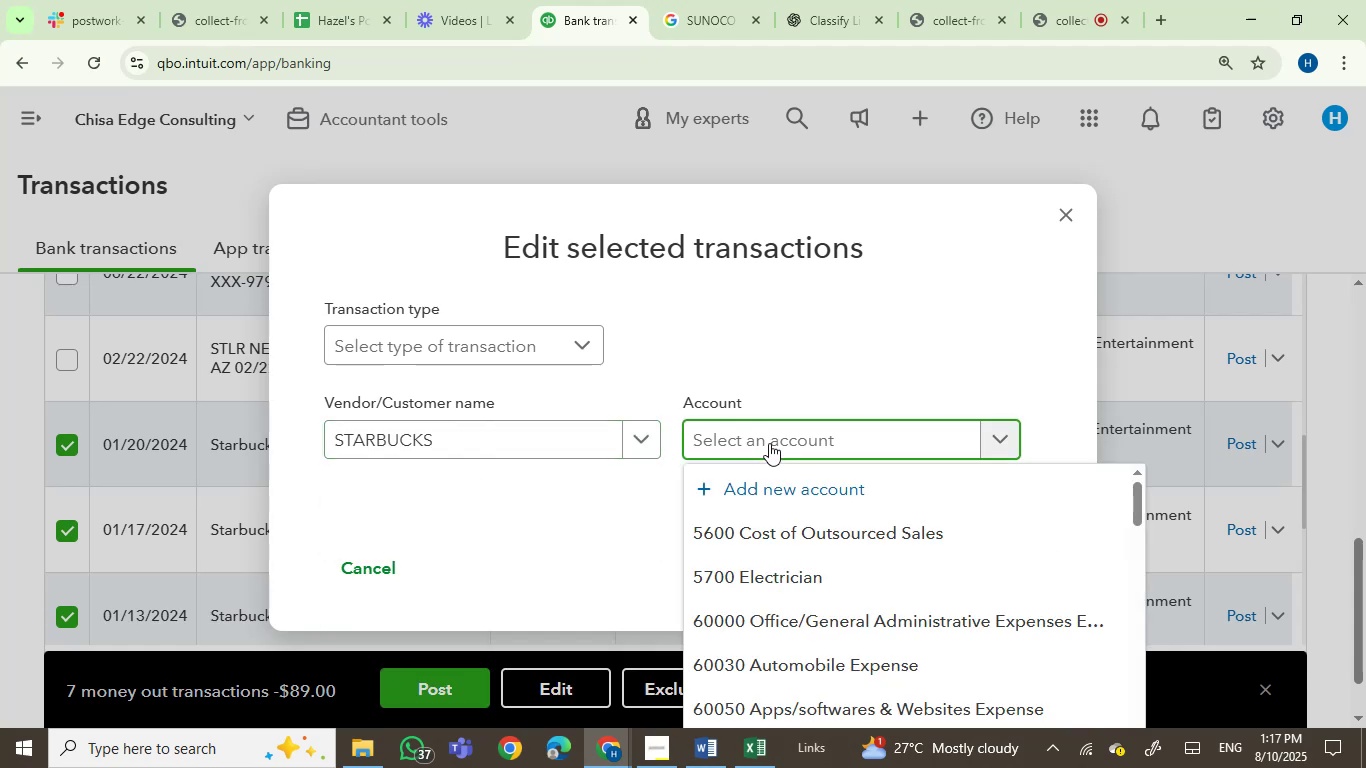 
type(EM)
key(Backspace)
key(Backspace)
key(Backspace)
type(MEAL)
 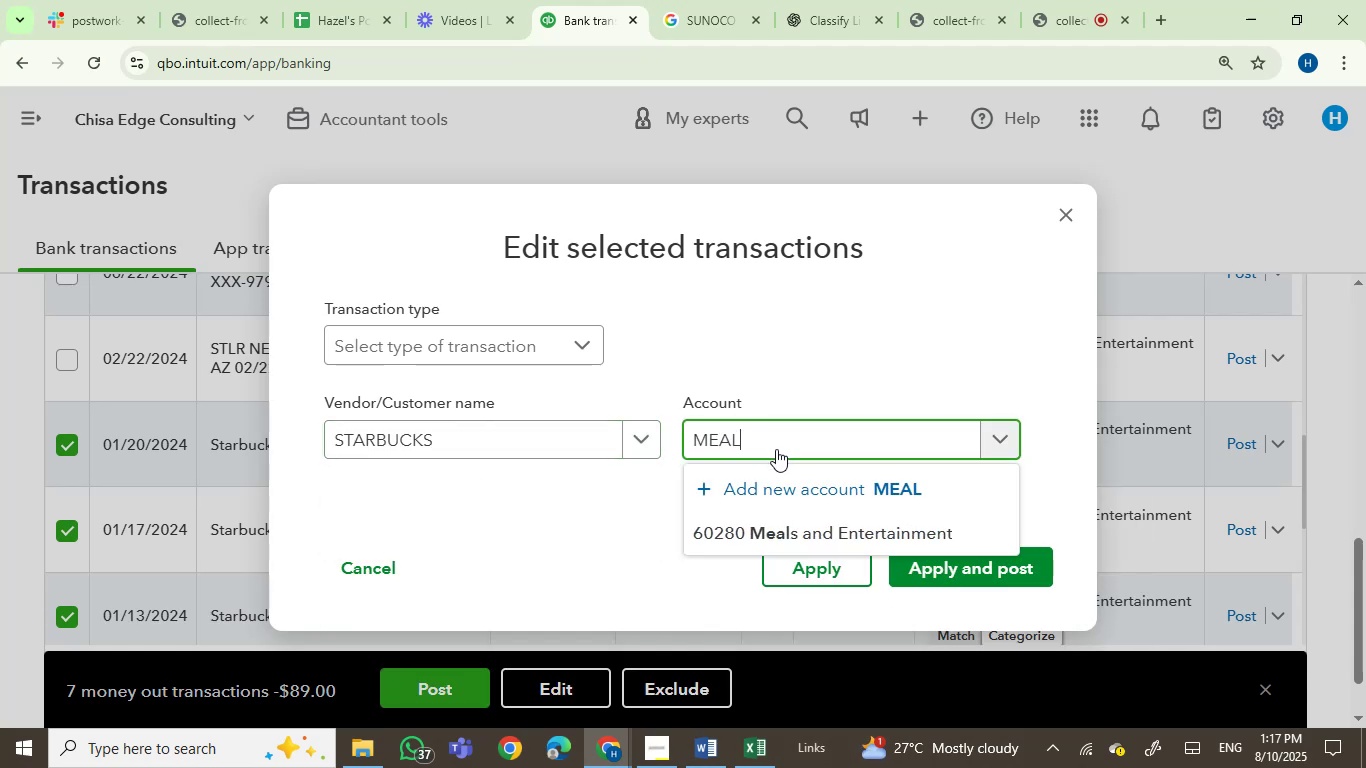 
left_click([774, 534])
 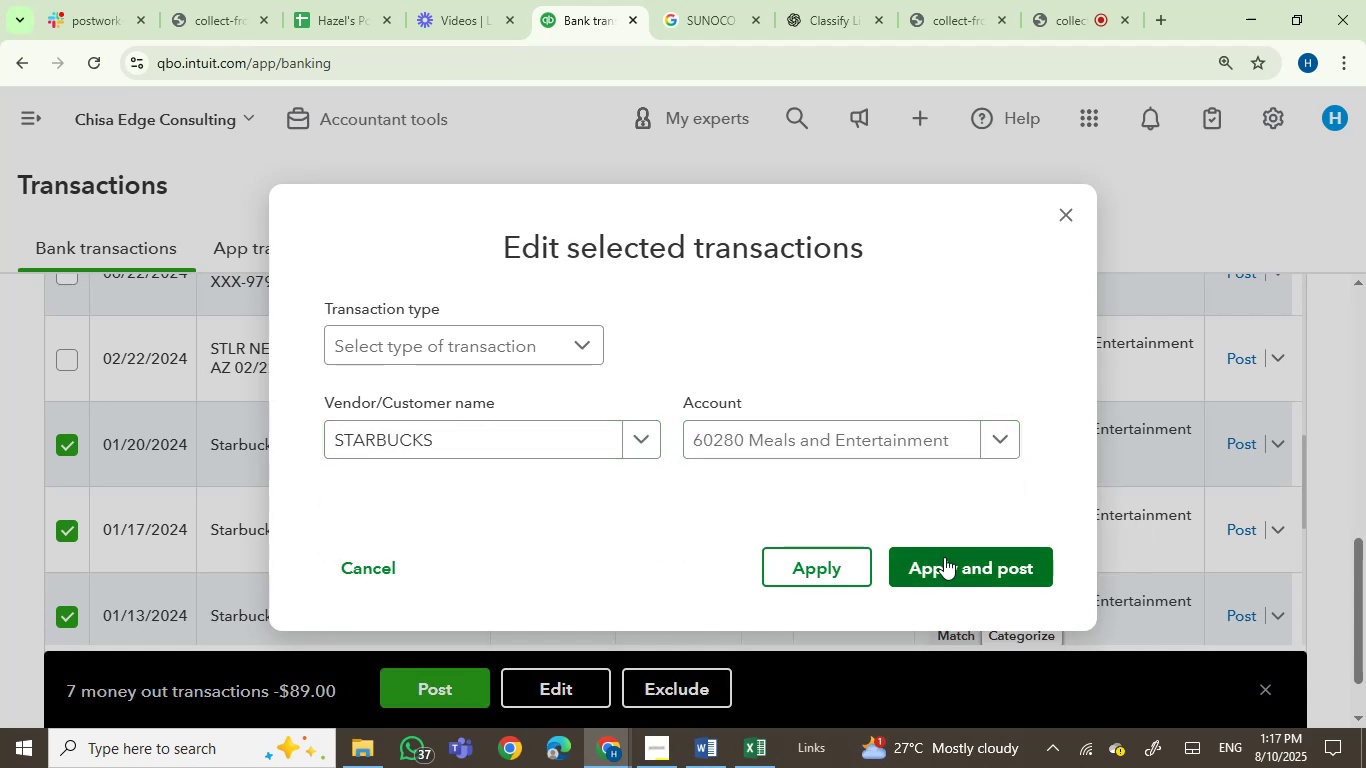 
left_click([954, 557])
 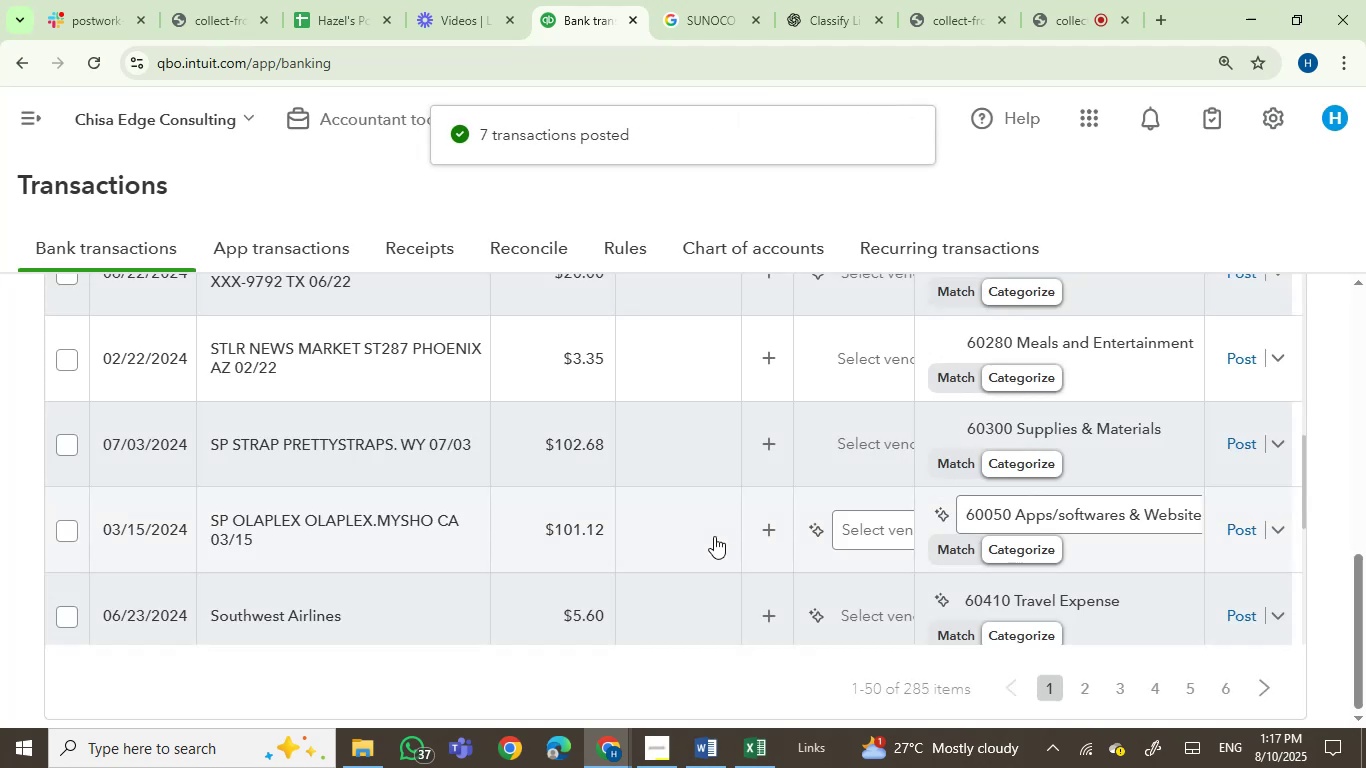 
wait(5.82)
 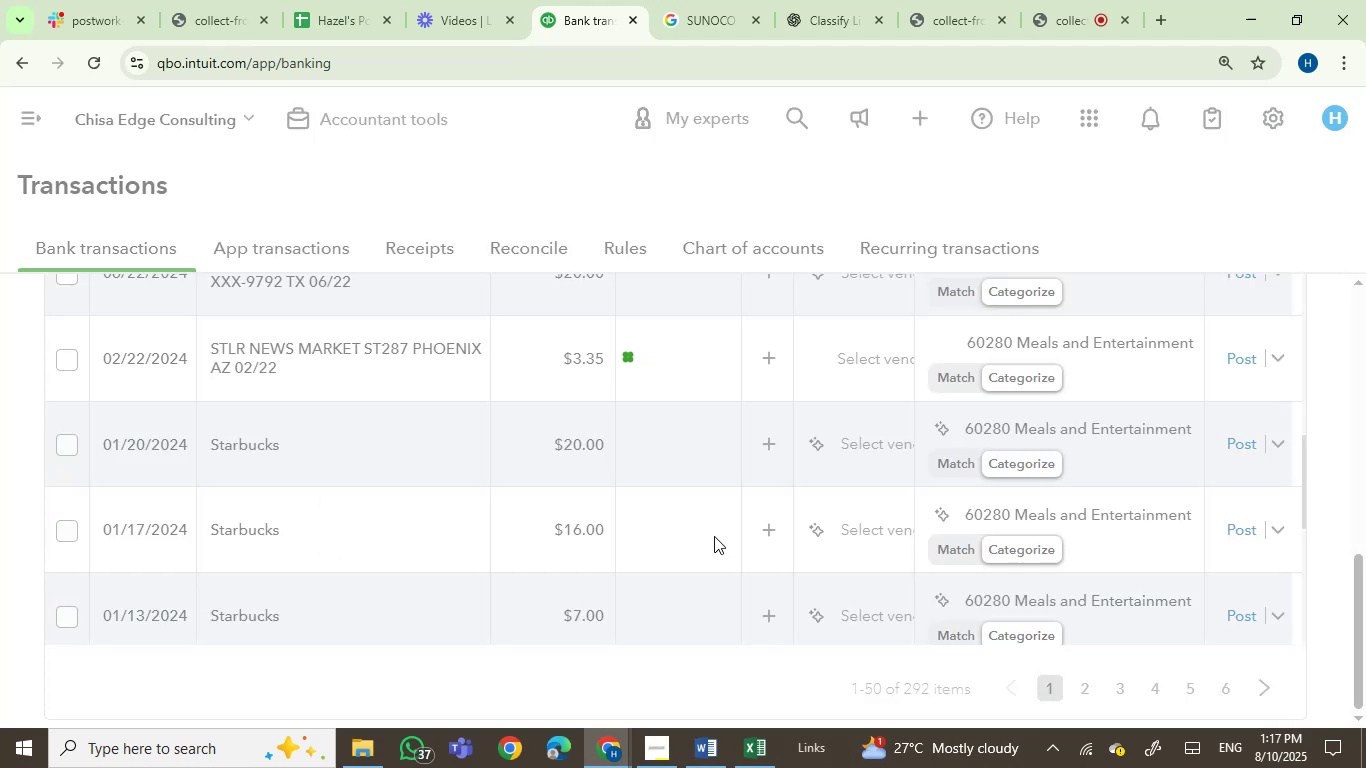 
scroll: coordinate [593, 531], scroll_direction: none, amount: 0.0
 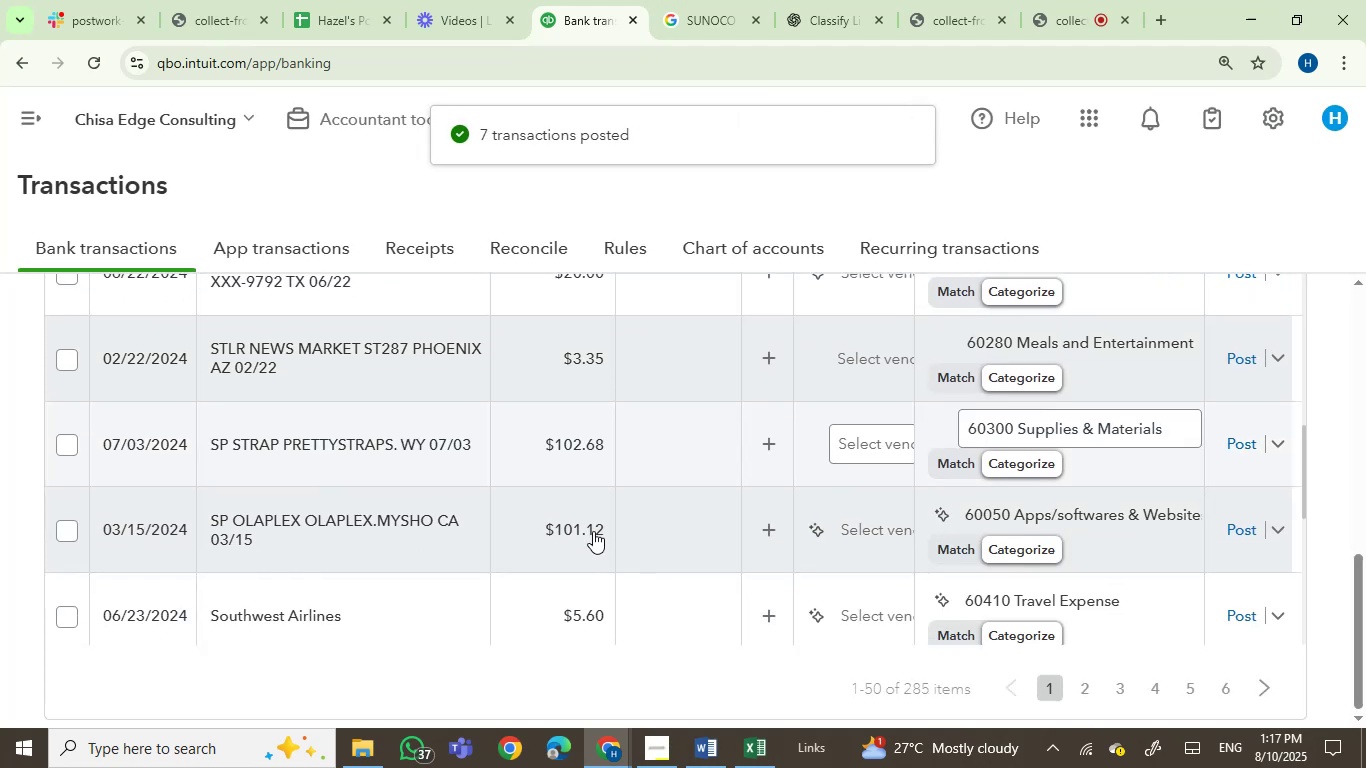 
scroll: coordinate [593, 531], scroll_direction: down, amount: 2.0
 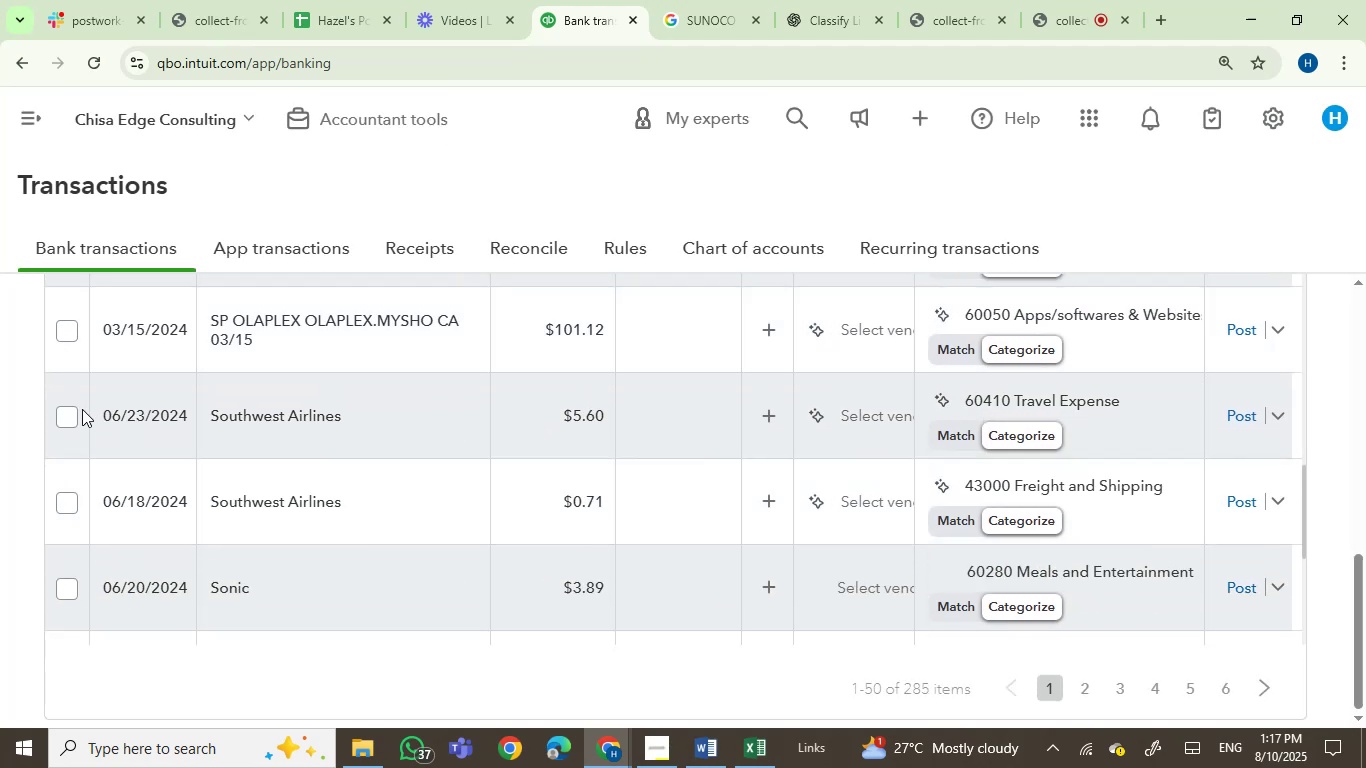 
left_click([68, 419])
 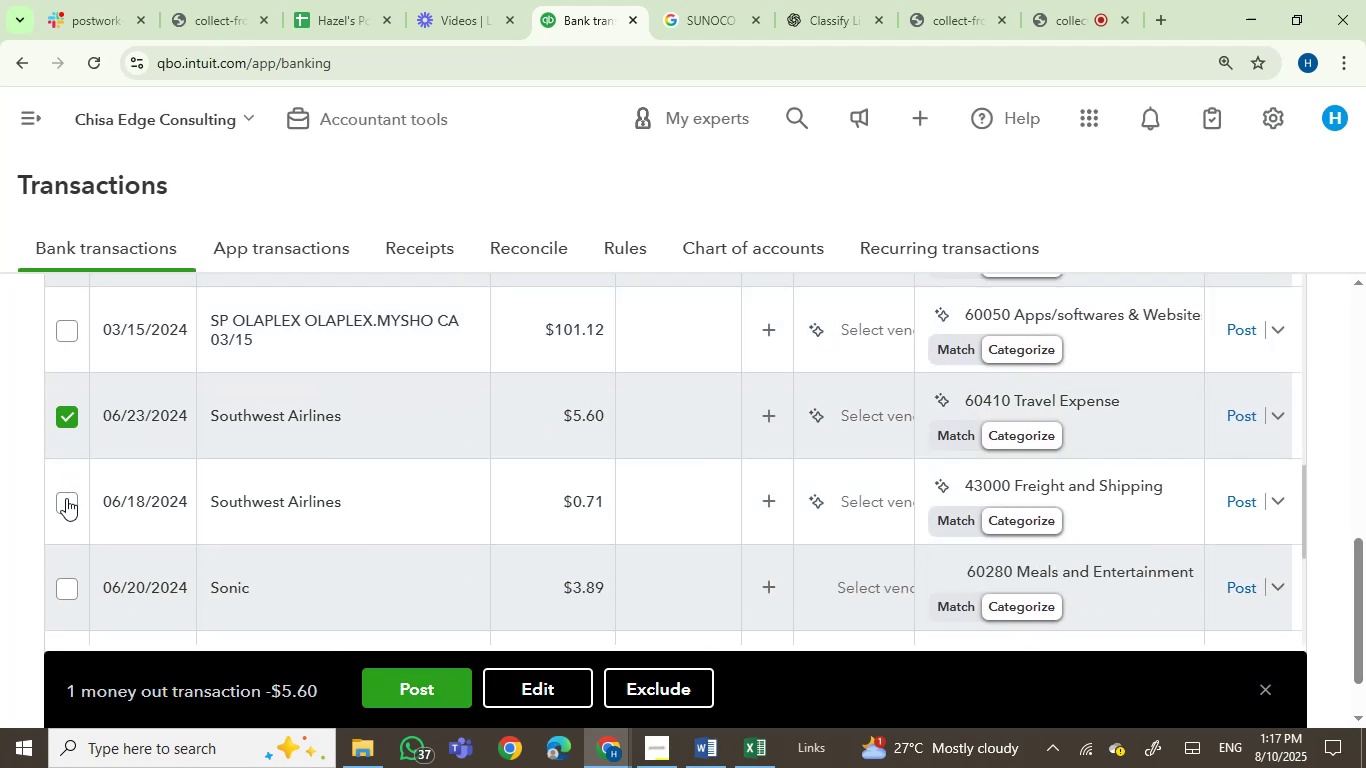 
left_click([66, 498])
 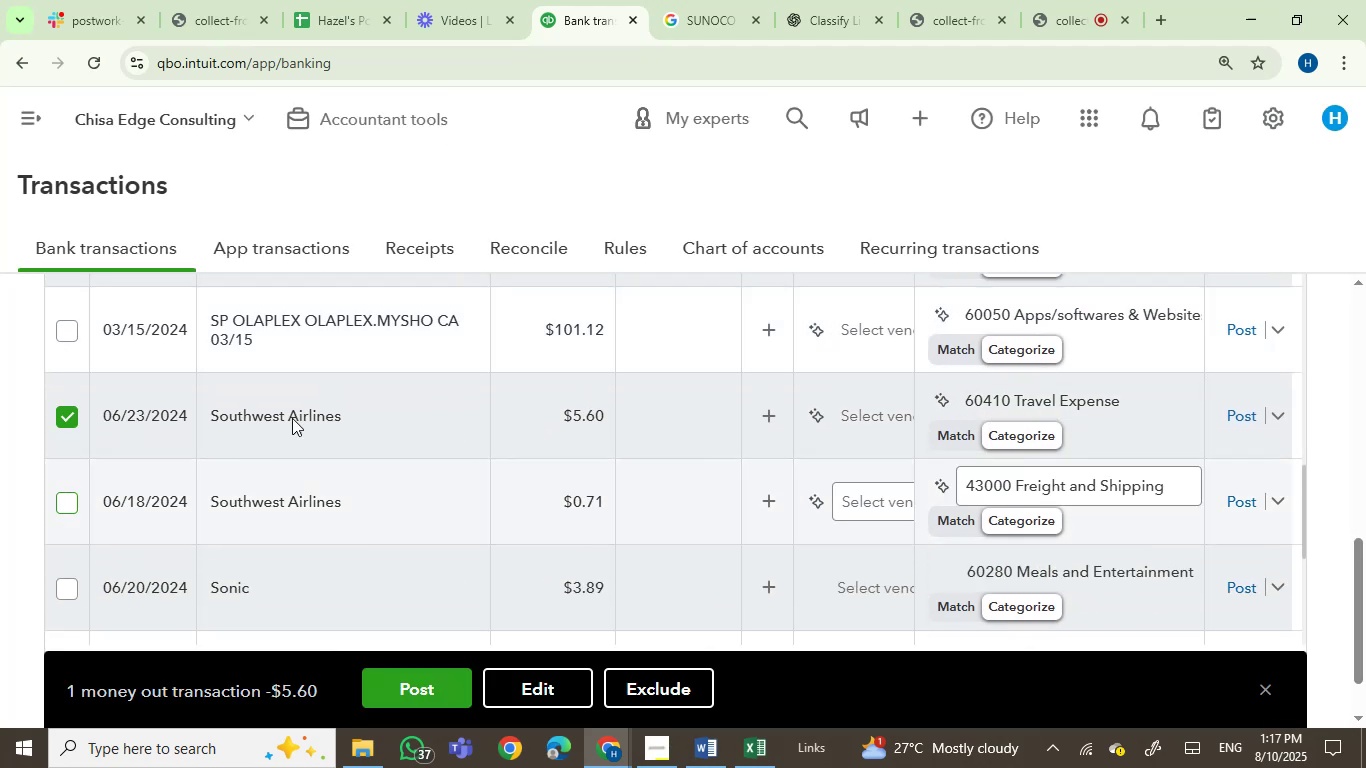 
left_click([293, 418])
 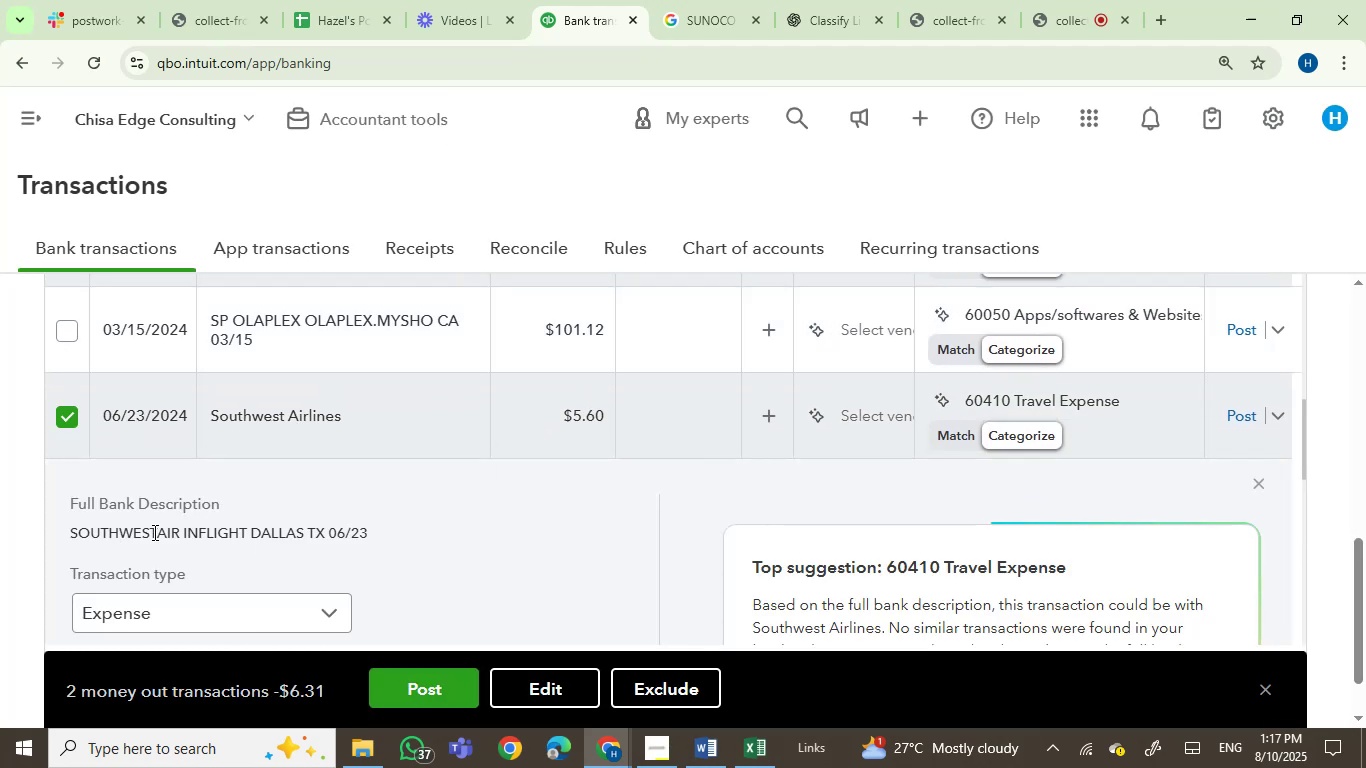 
left_click([161, 531])
 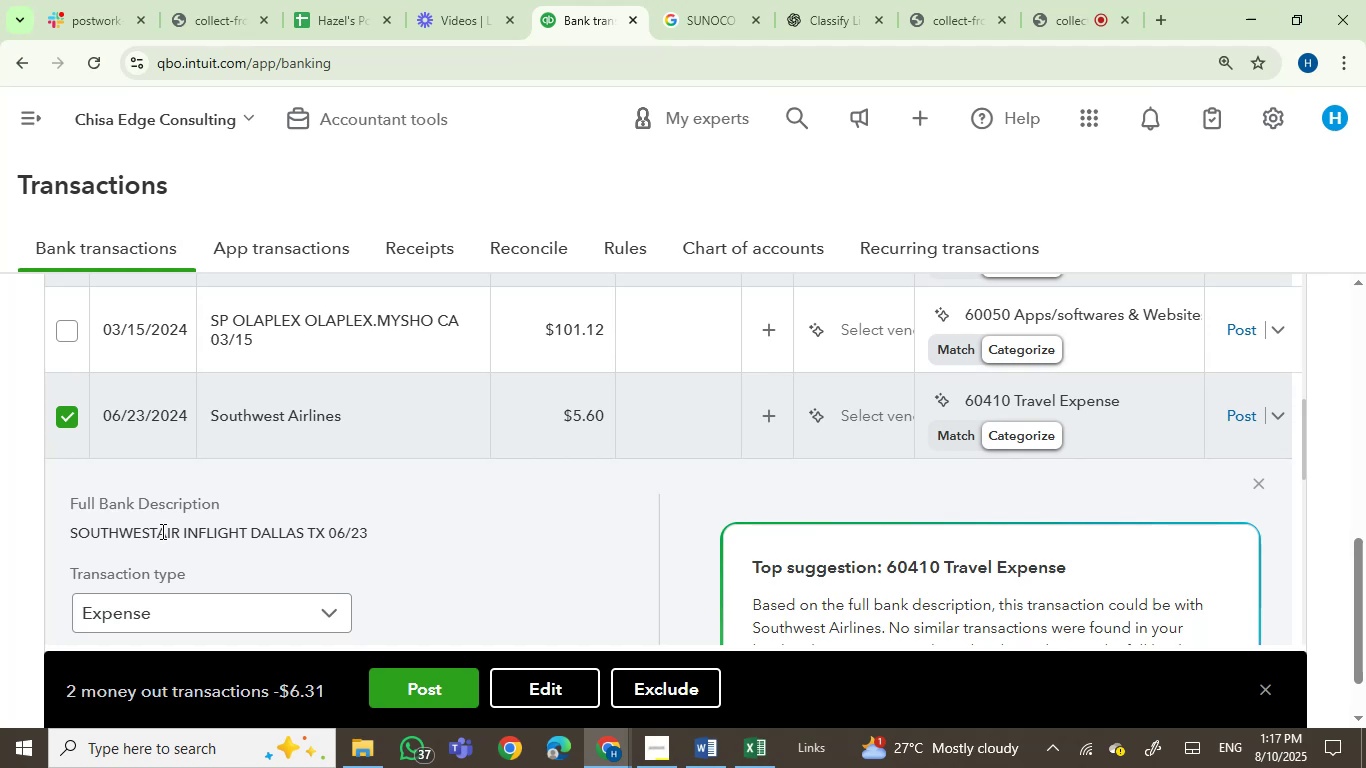 
left_click_drag(start_coordinate=[161, 531], to_coordinate=[210, 532])
 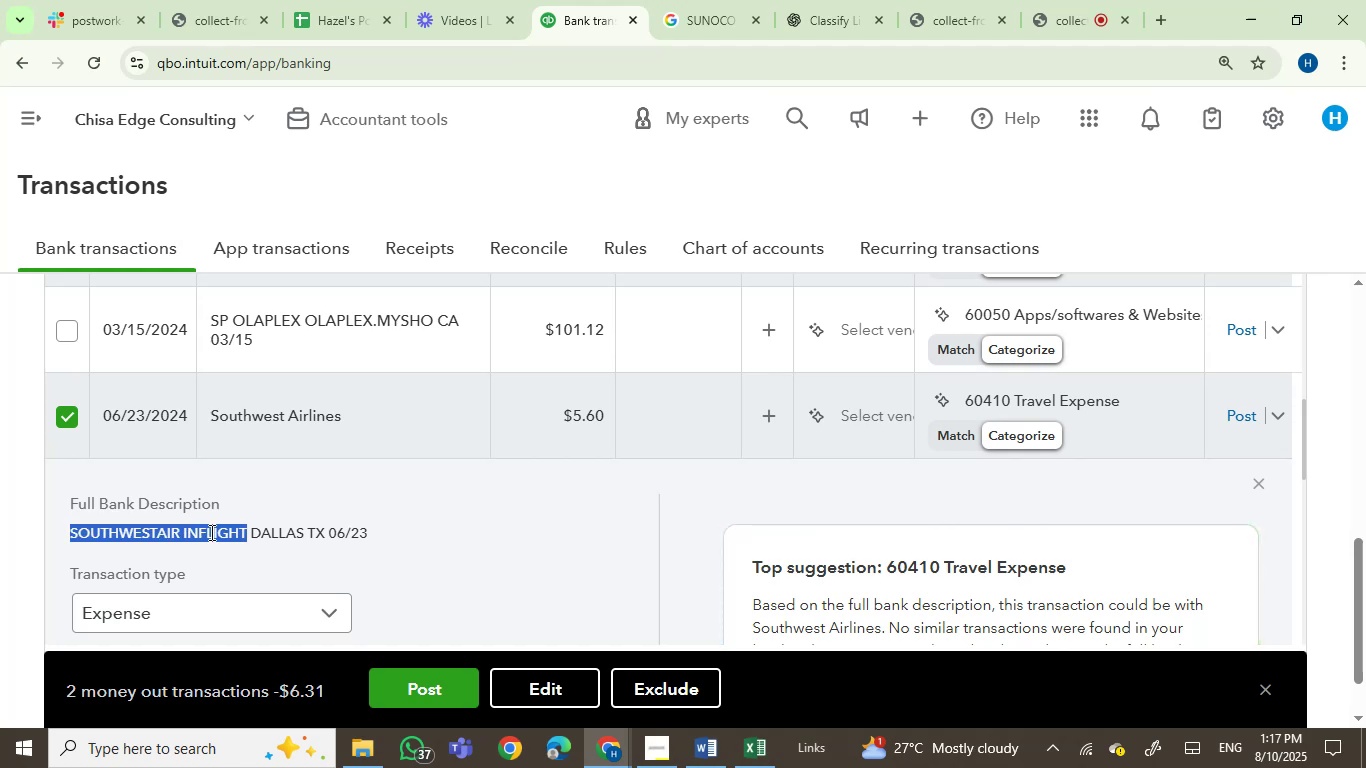 
key(Control+C)
 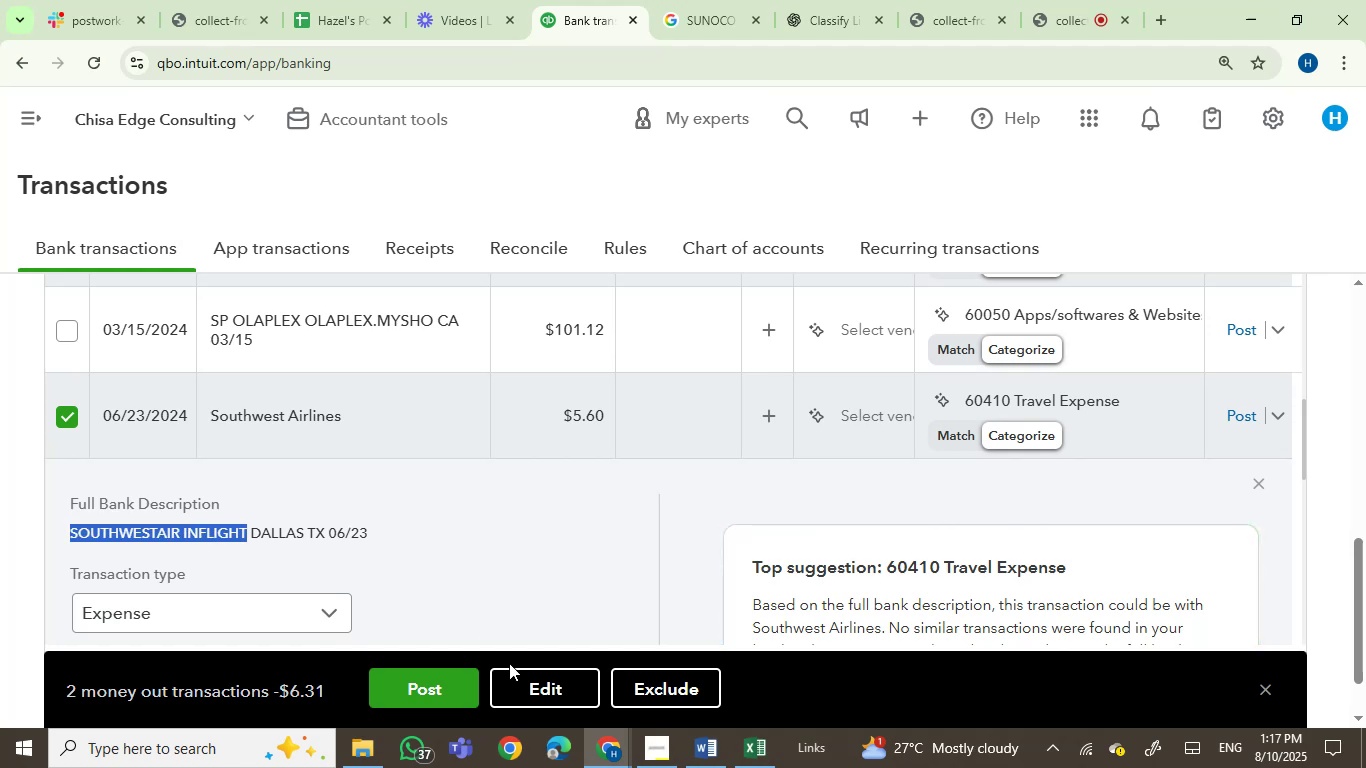 
left_click([553, 686])
 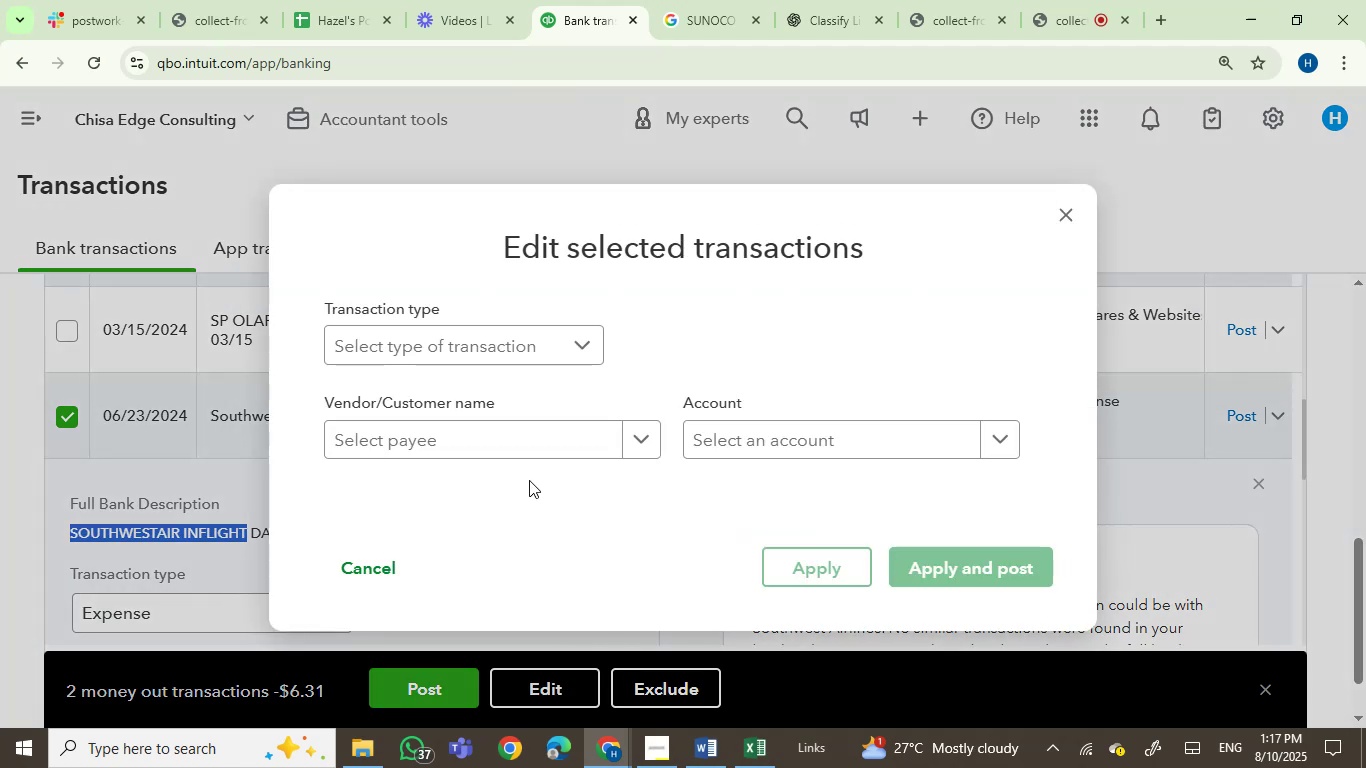 
left_click([508, 445])
 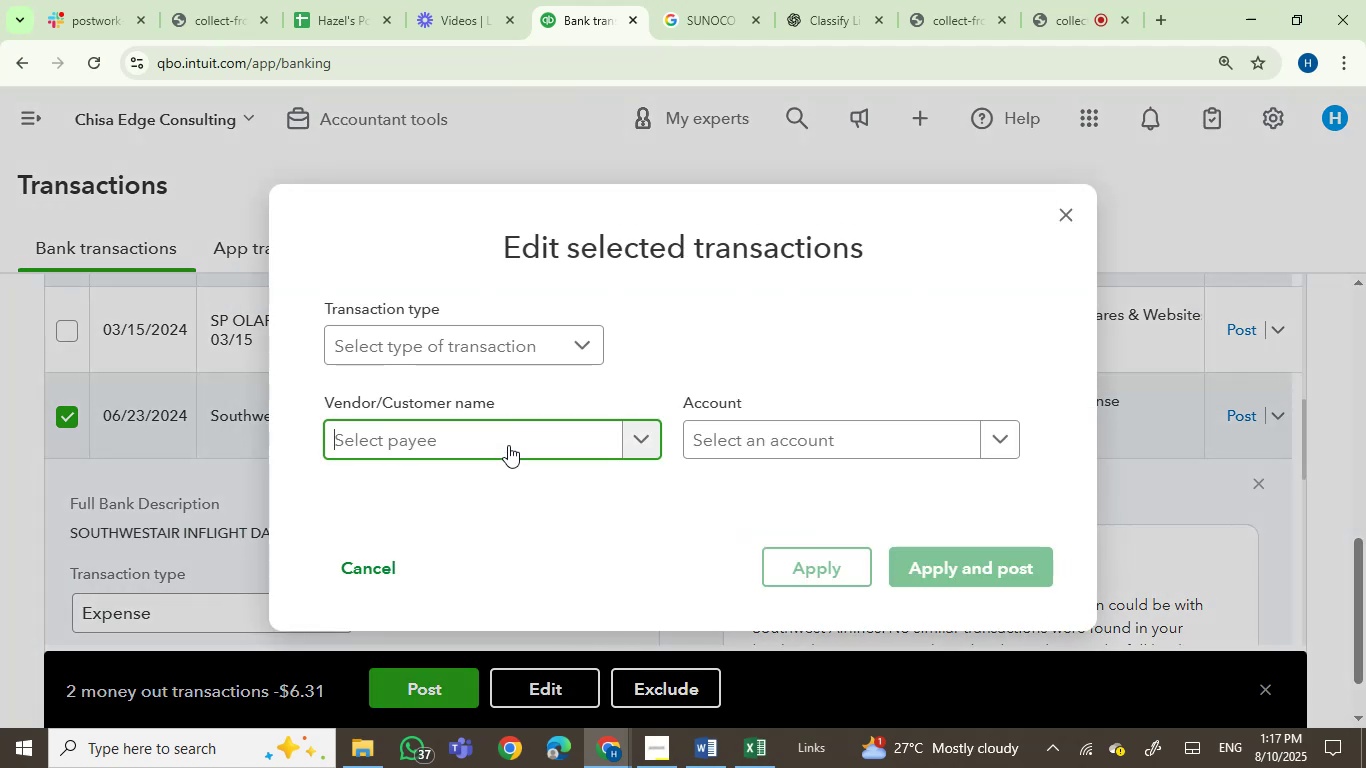 
key(Control+V)
 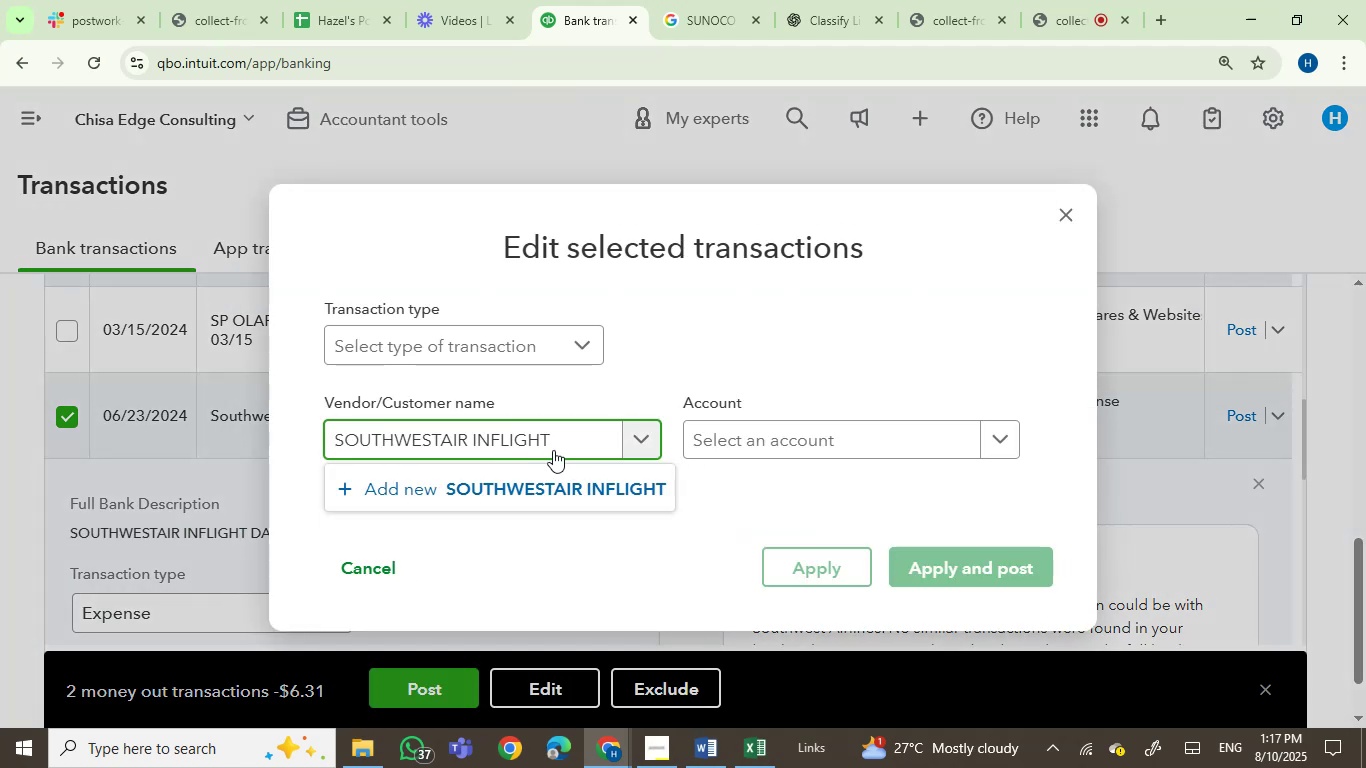 
hold_key(key=Backspace, duration=0.66)
 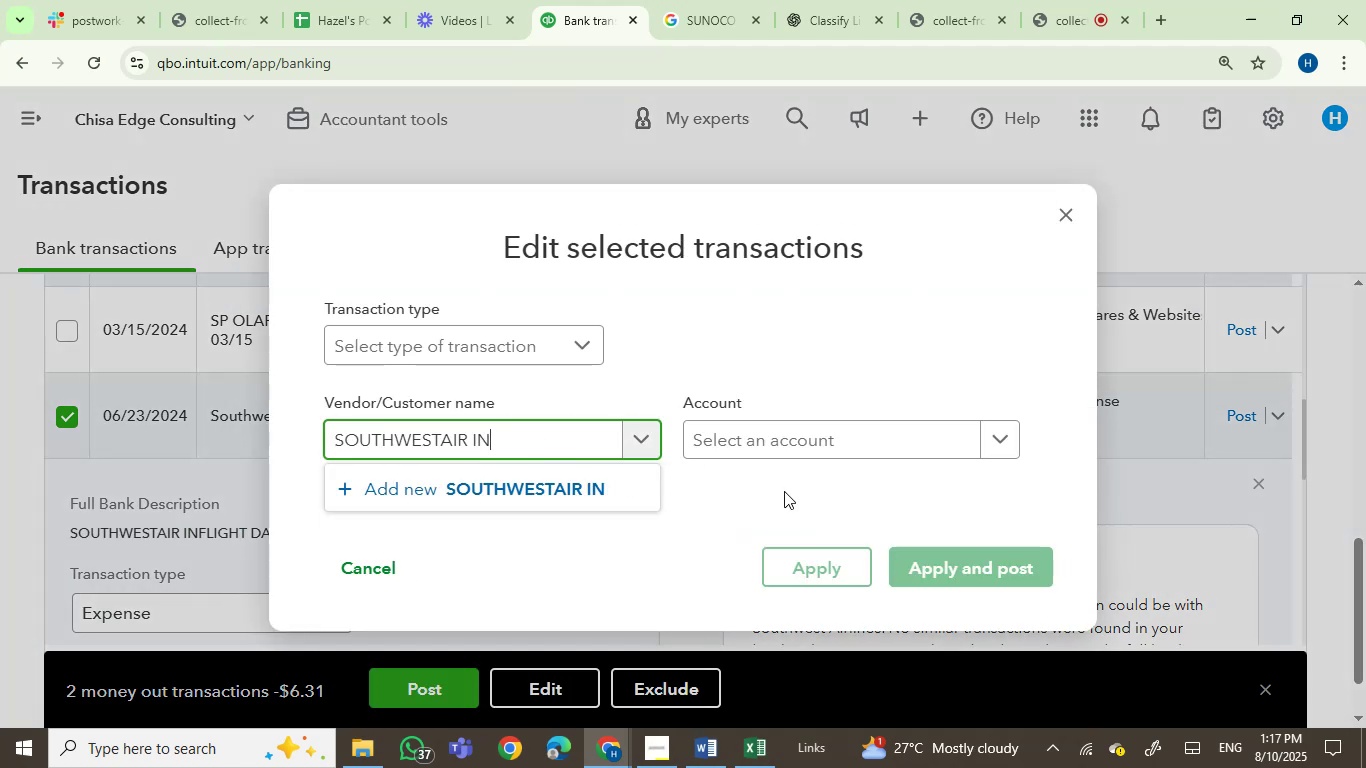 
key(Backspace)
key(Backspace)
key(Backspace)
key(Backspace)
key(Backspace)
key(Backspace)
key(Backspace)
type(t)
key(Backspace)
type(T AIRLINE)
 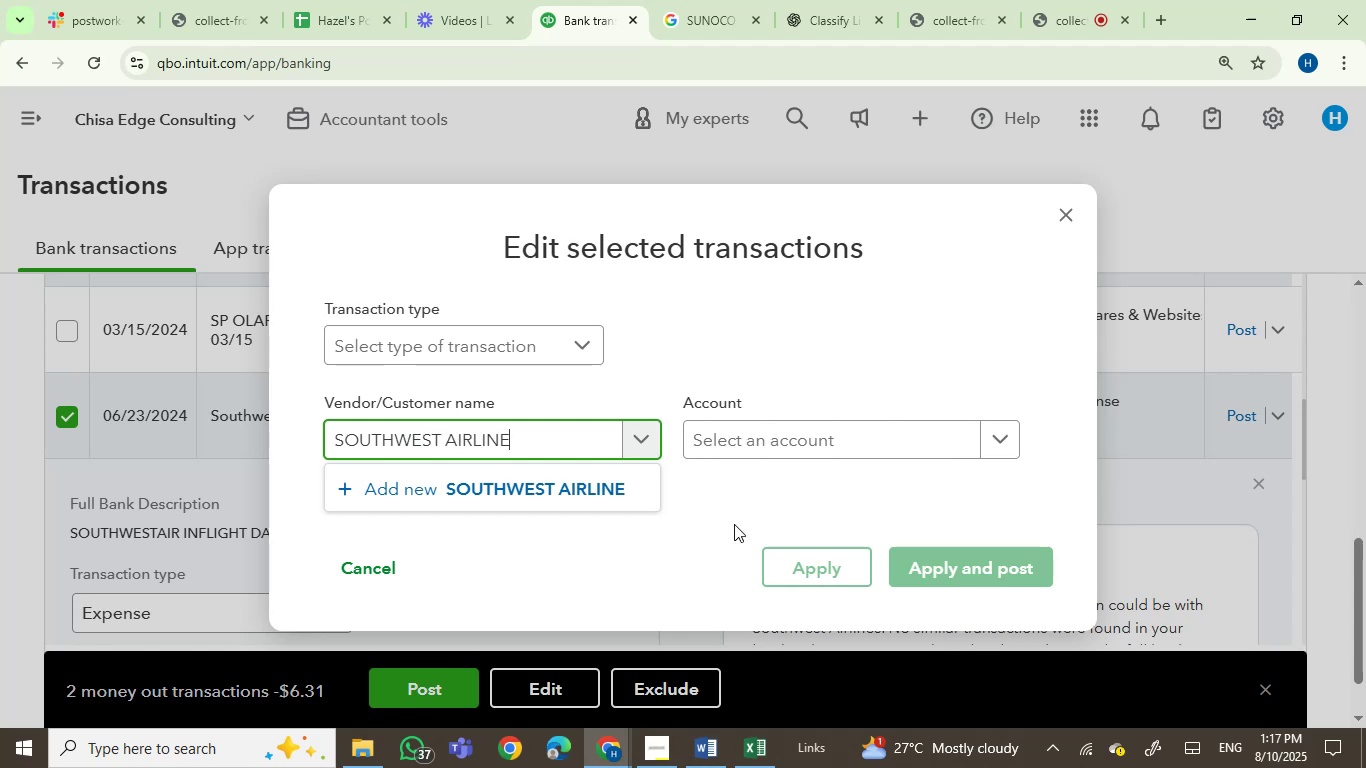 
left_click([546, 481])
 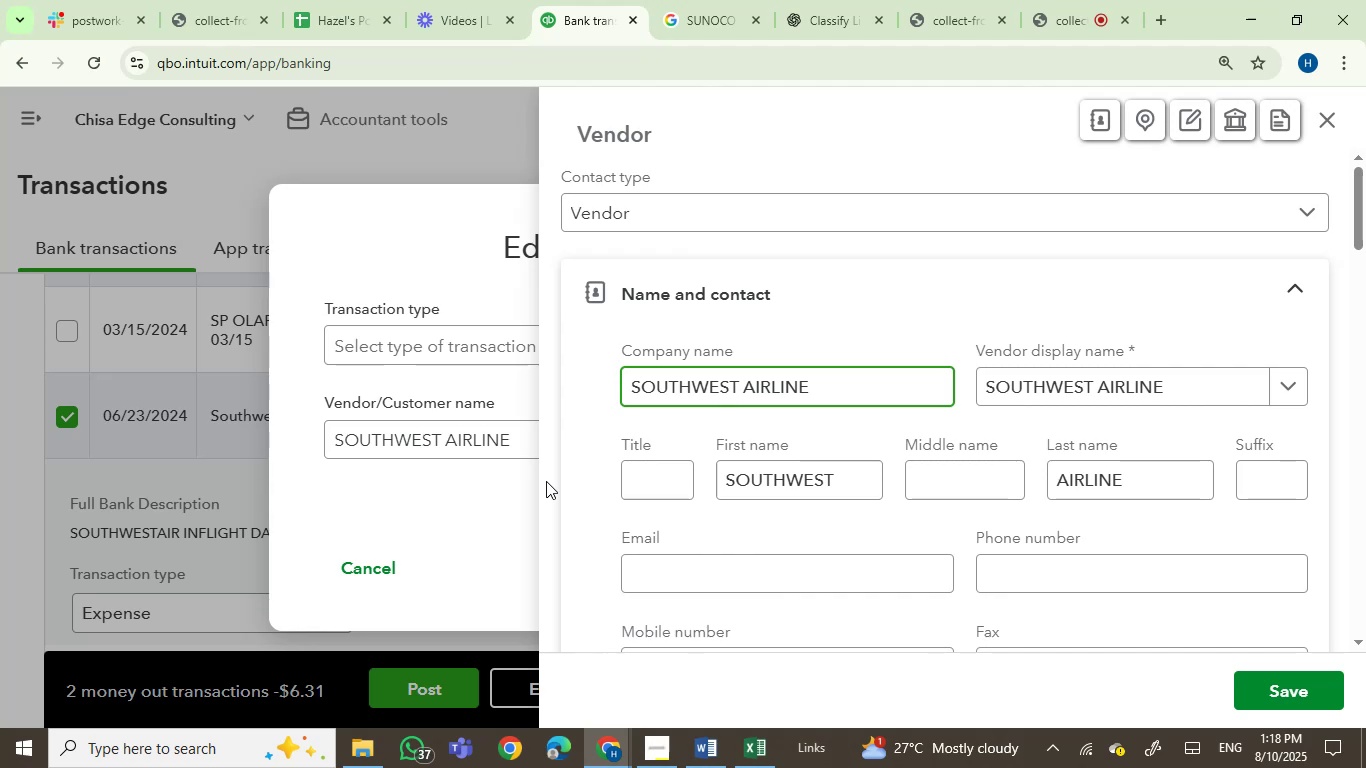 
wait(17.91)
 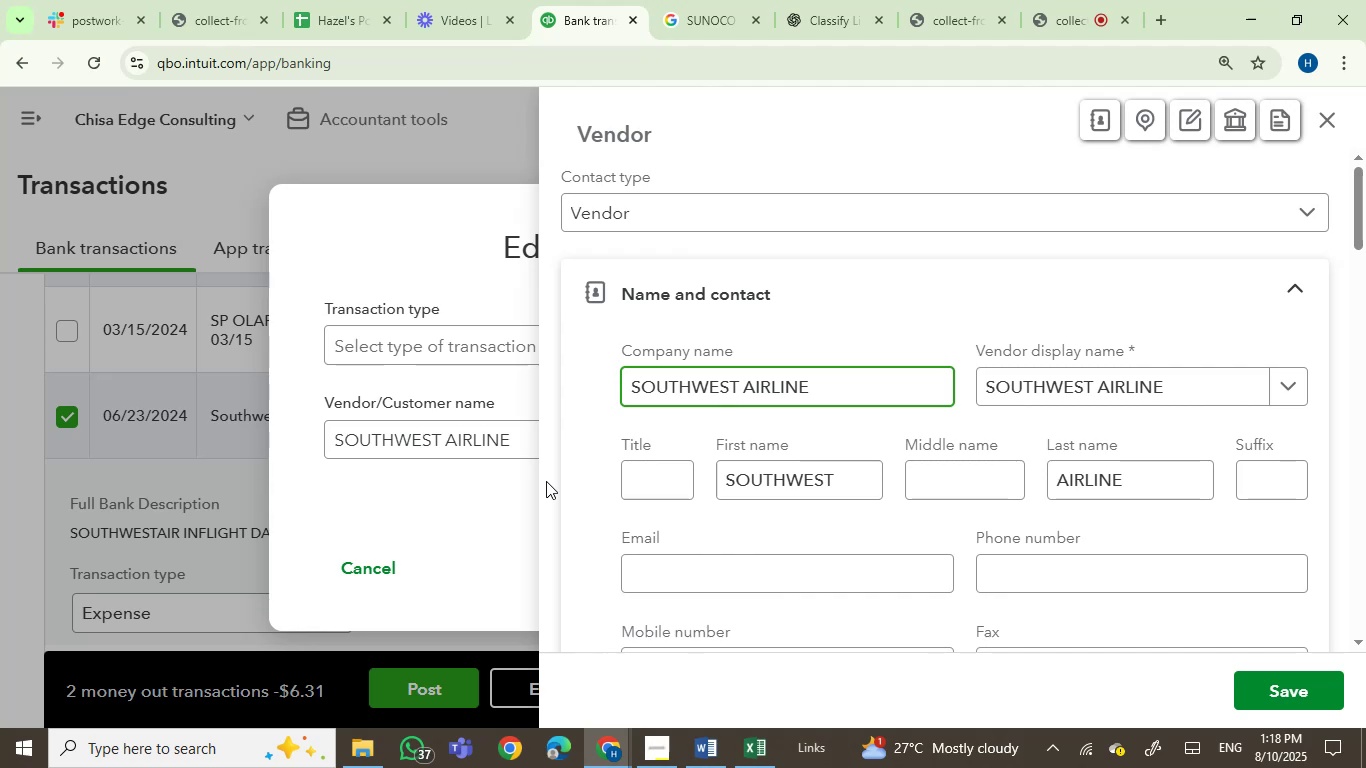 
left_click([1309, 694])
 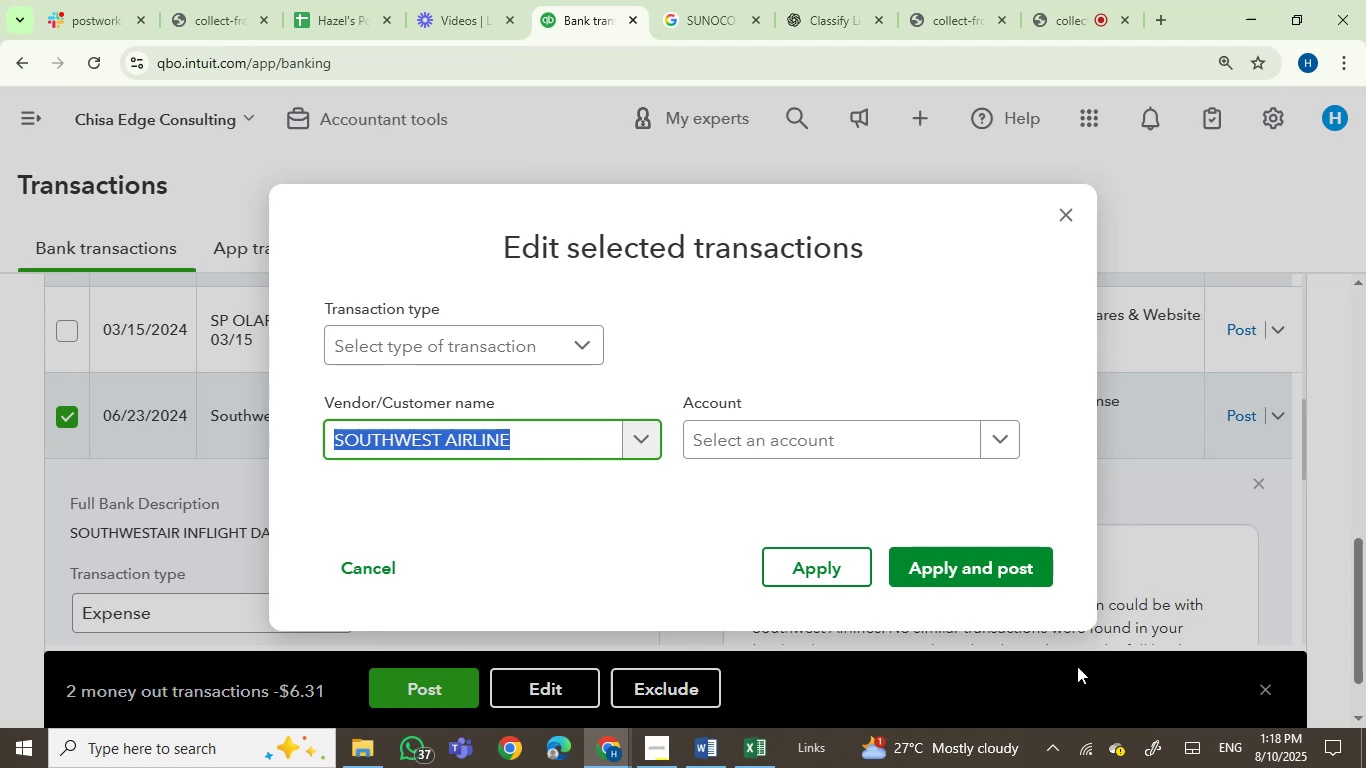 
wait(14.49)
 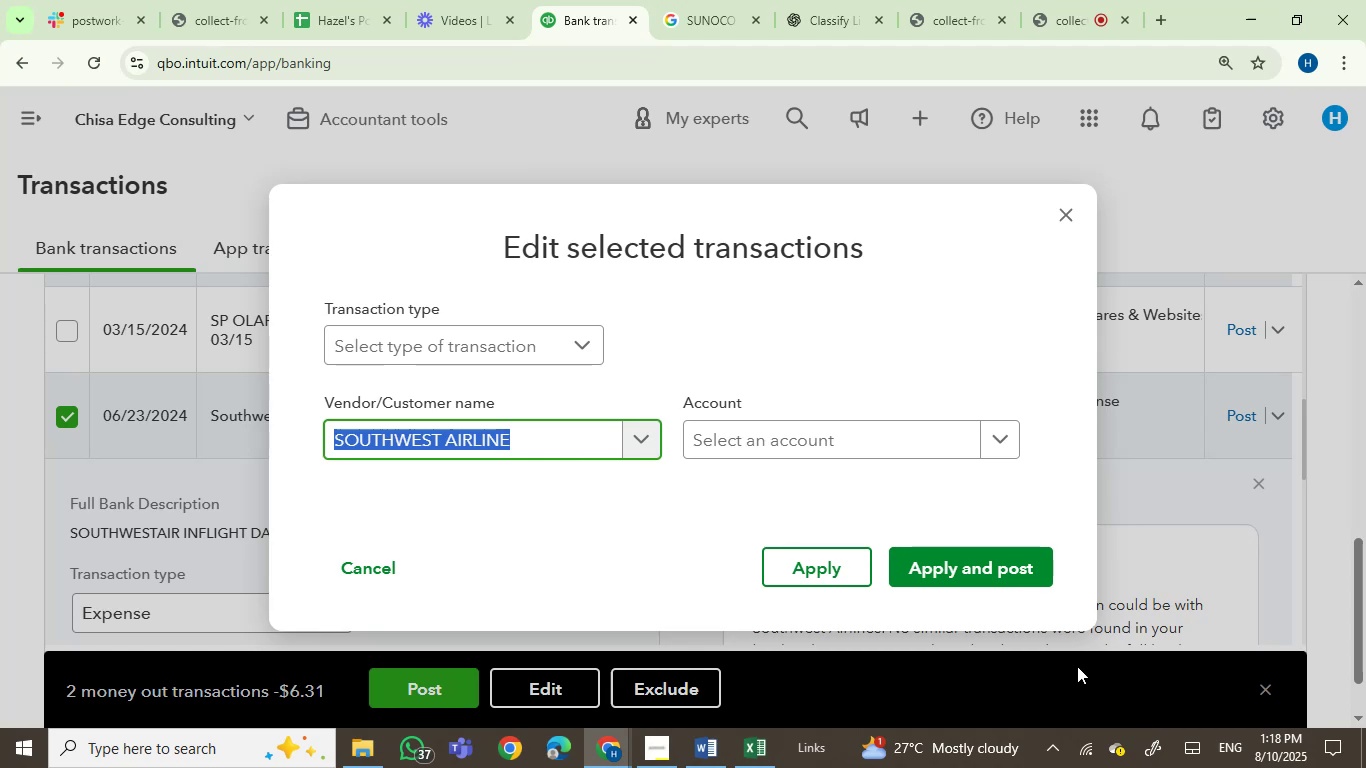 
left_click([765, 439])
 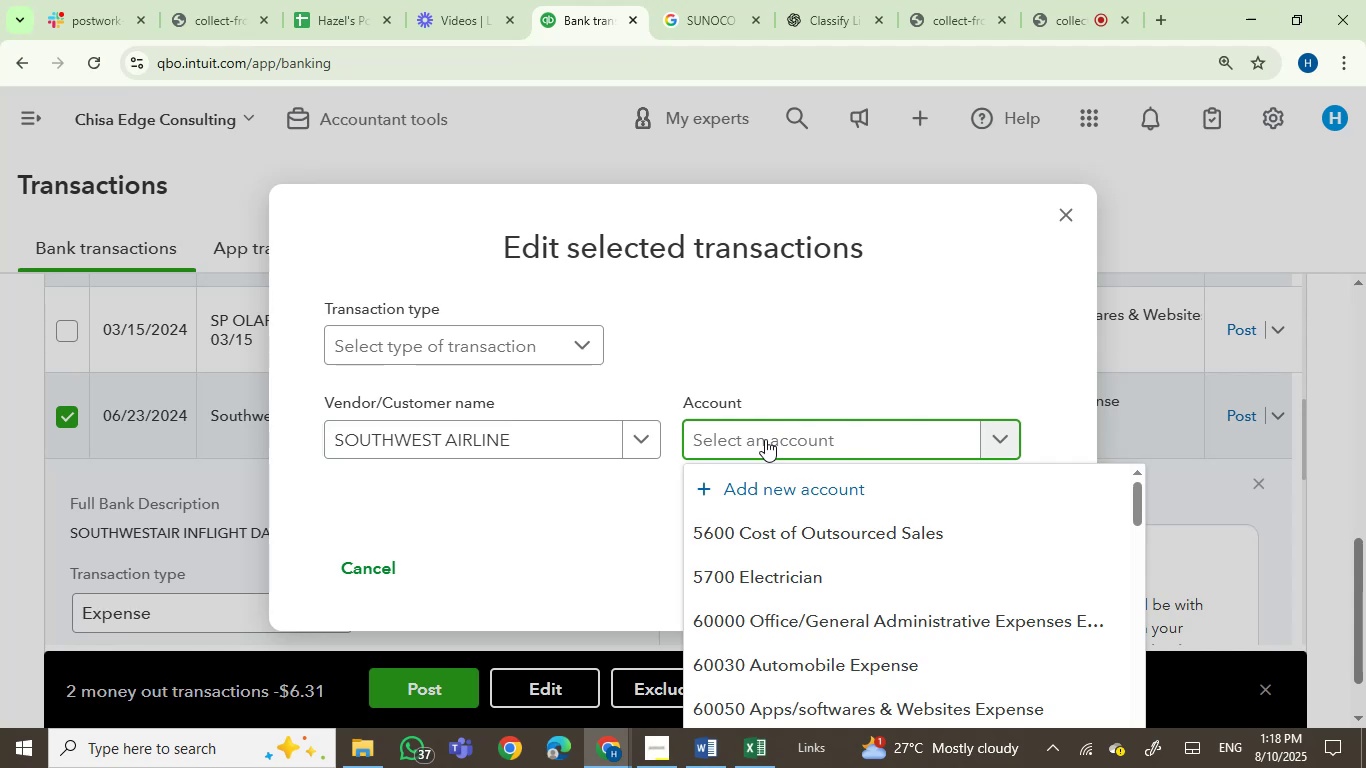 
type(TRVE)
 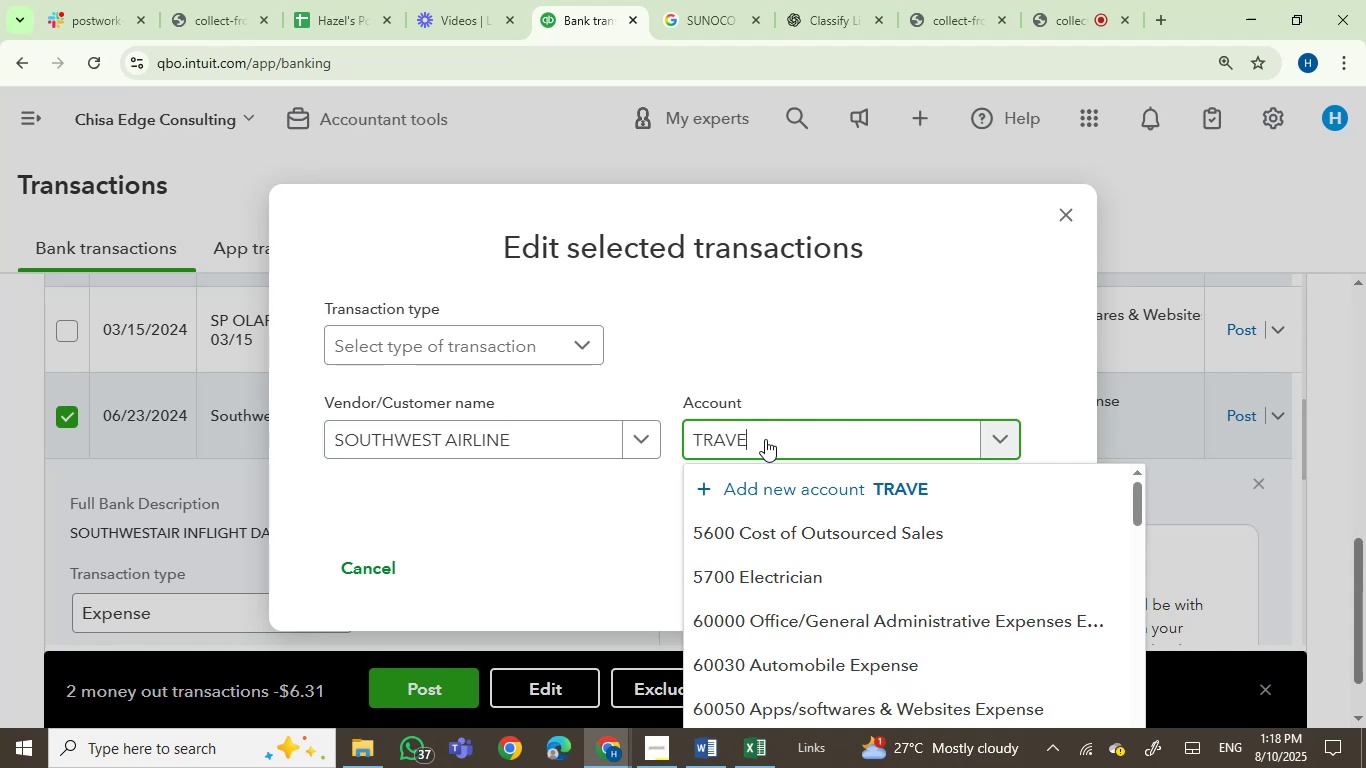 
hold_key(key=A, duration=0.36)
 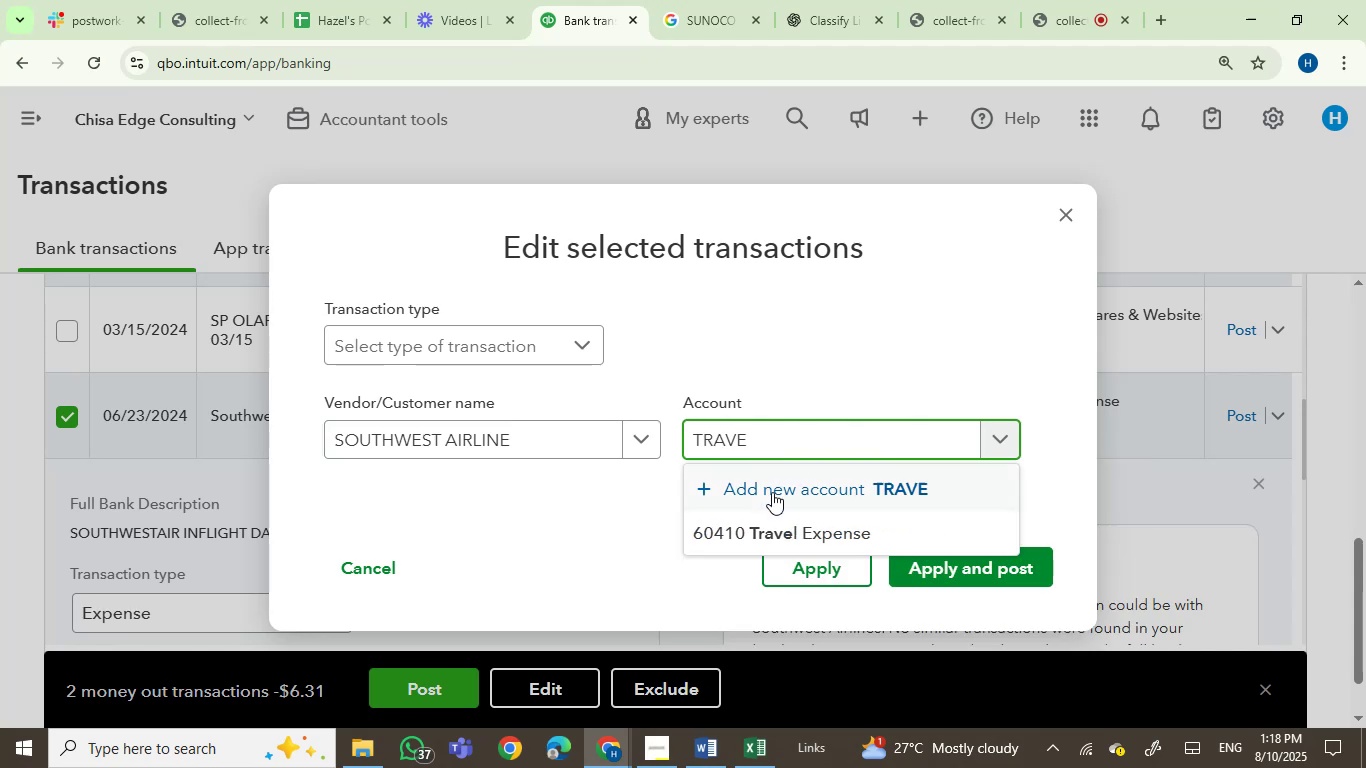 
left_click([777, 545])
 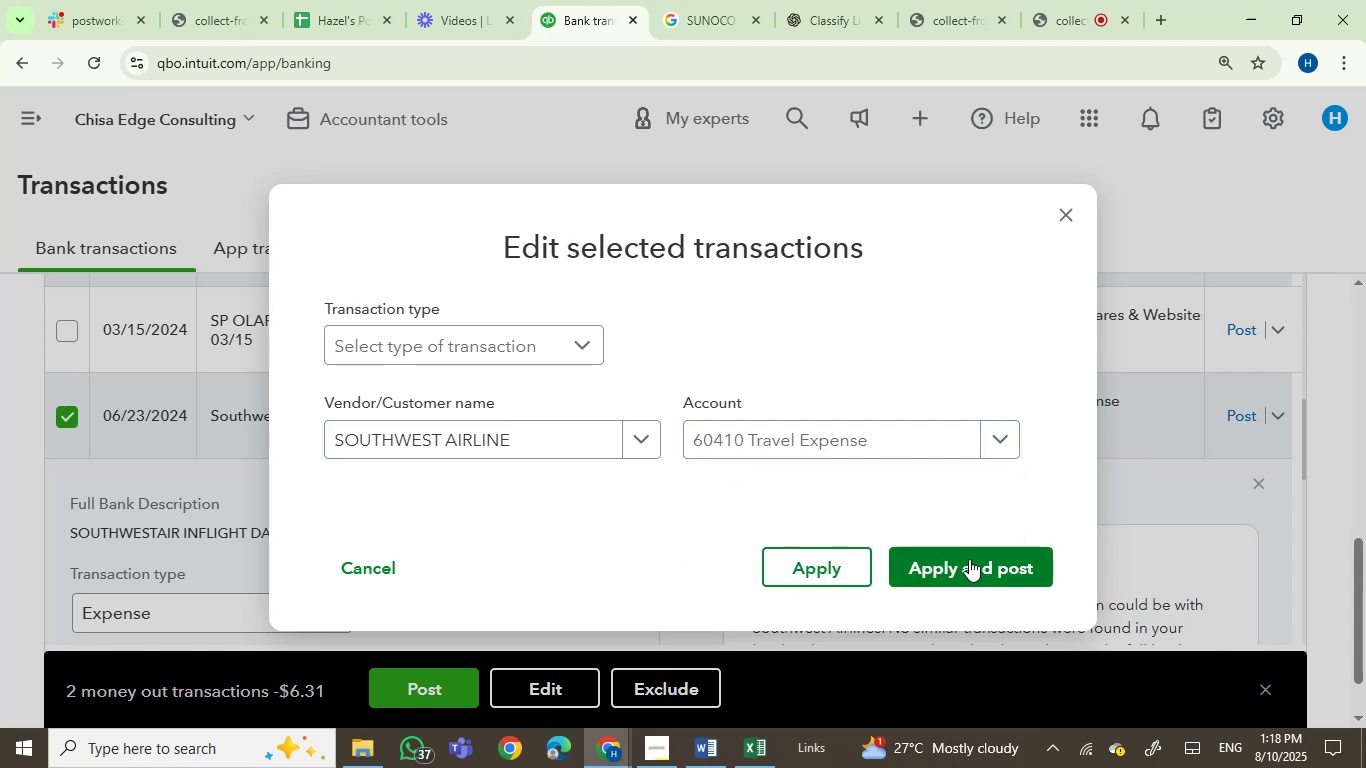 
left_click([968, 561])
 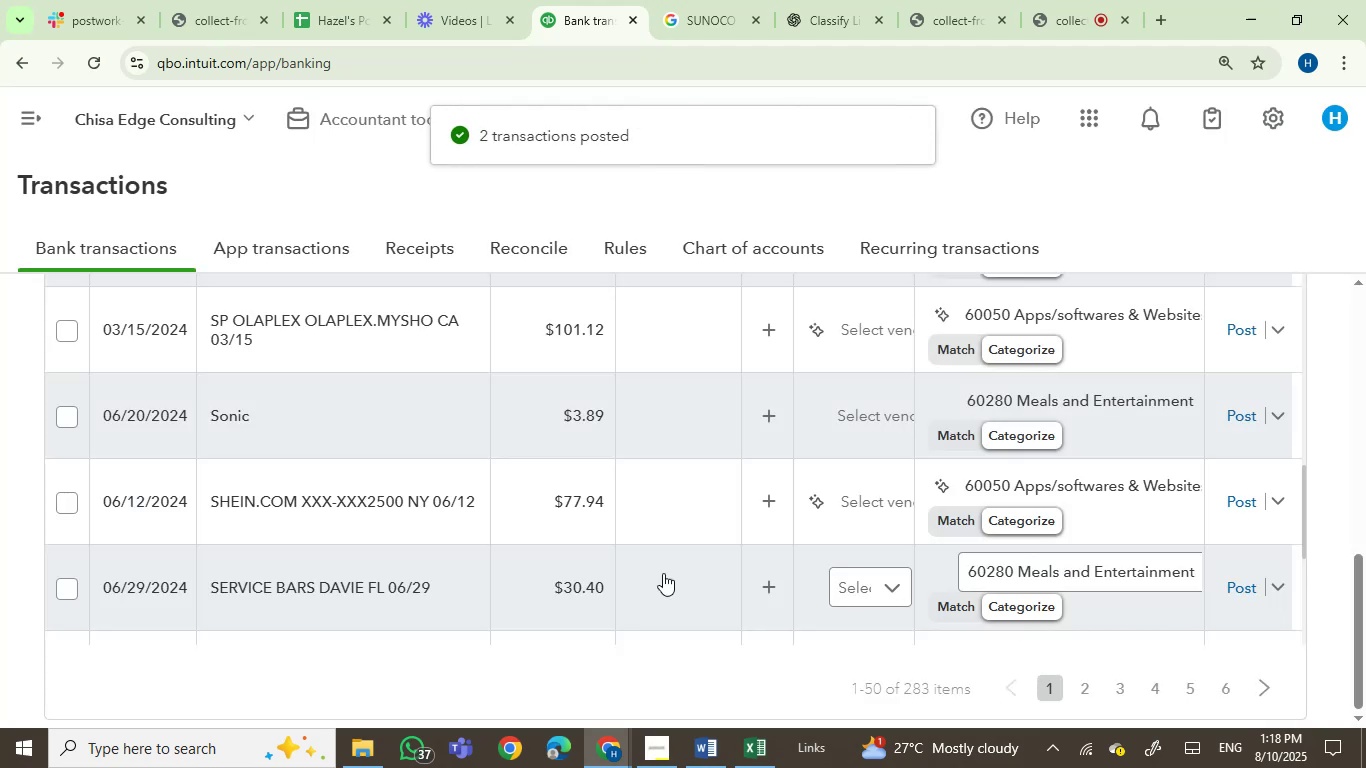 
scroll: coordinate [647, 495], scroll_direction: none, amount: 0.0
 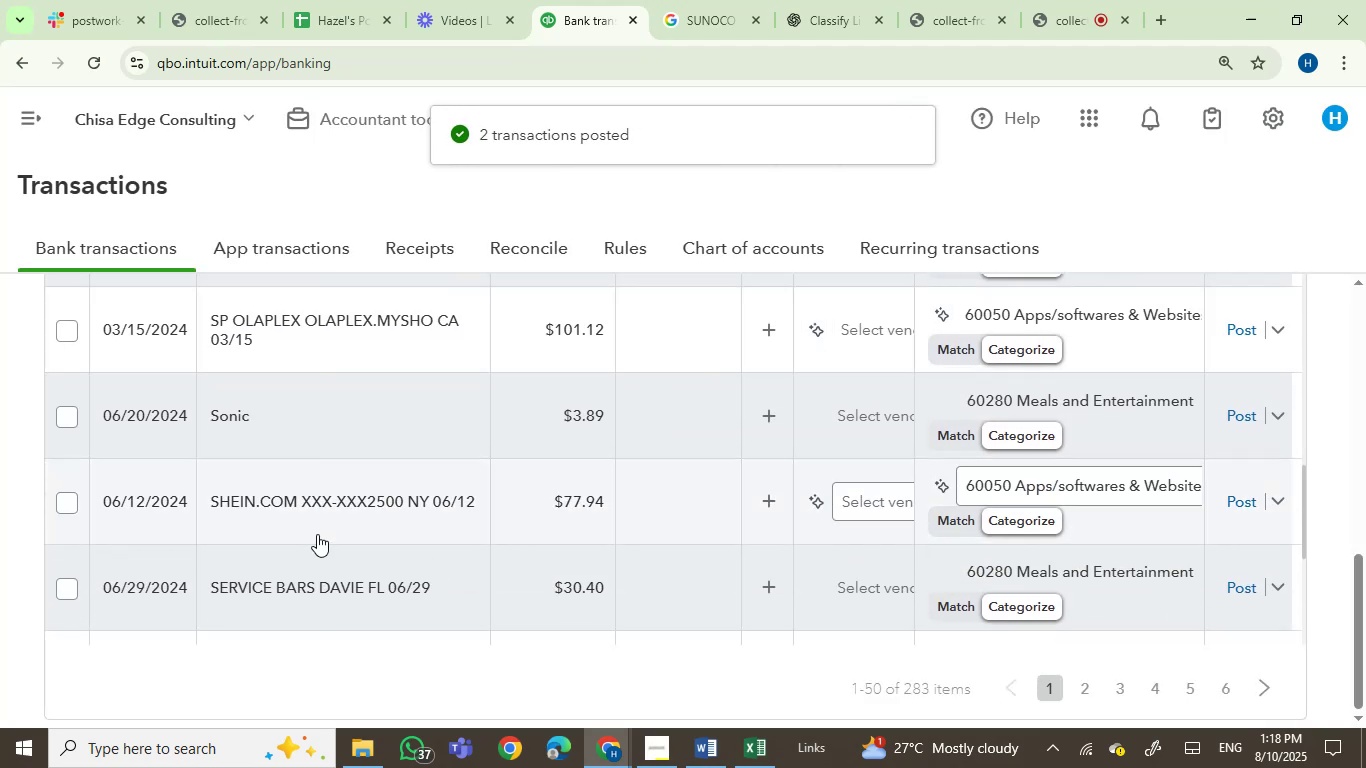 
left_click([332, 515])
 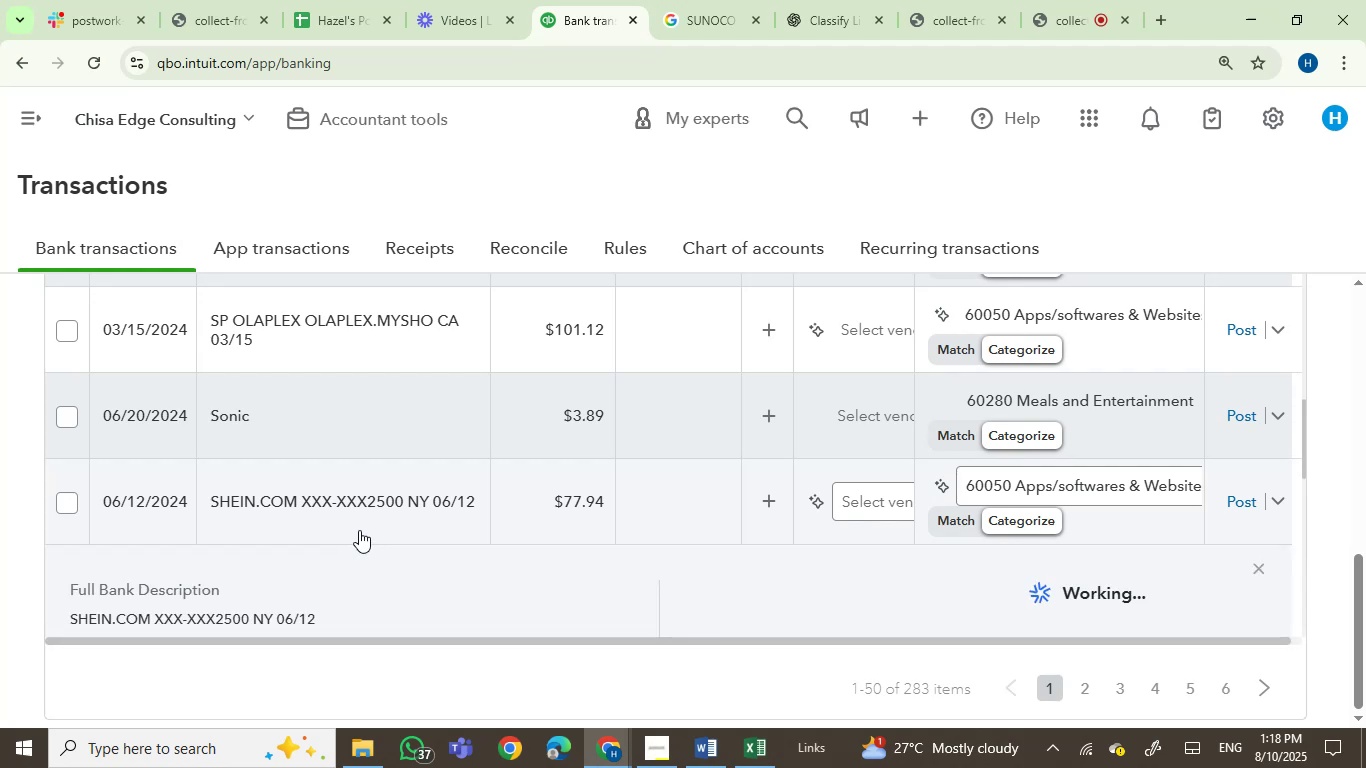 
scroll: coordinate [345, 538], scroll_direction: down, amount: 2.0
 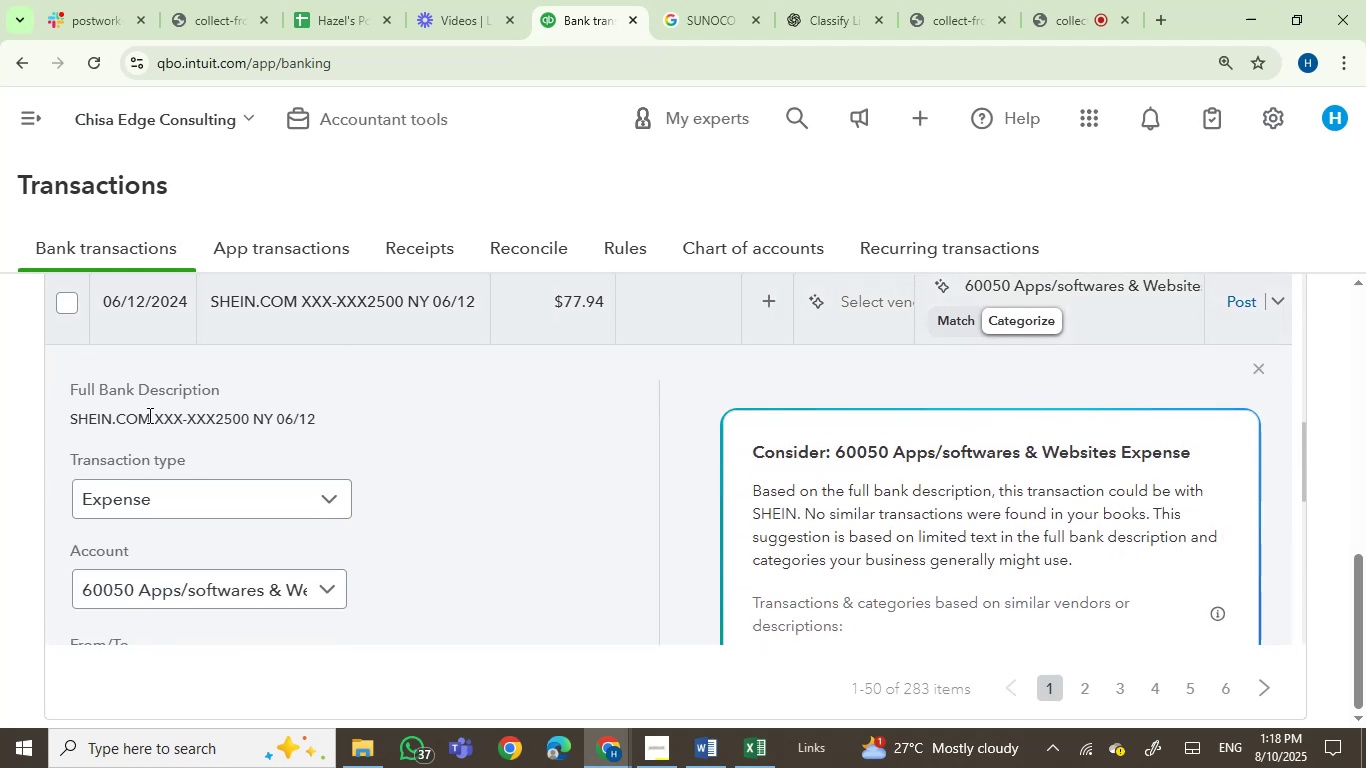 
left_click_drag(start_coordinate=[150, 415], to_coordinate=[61, 419])
 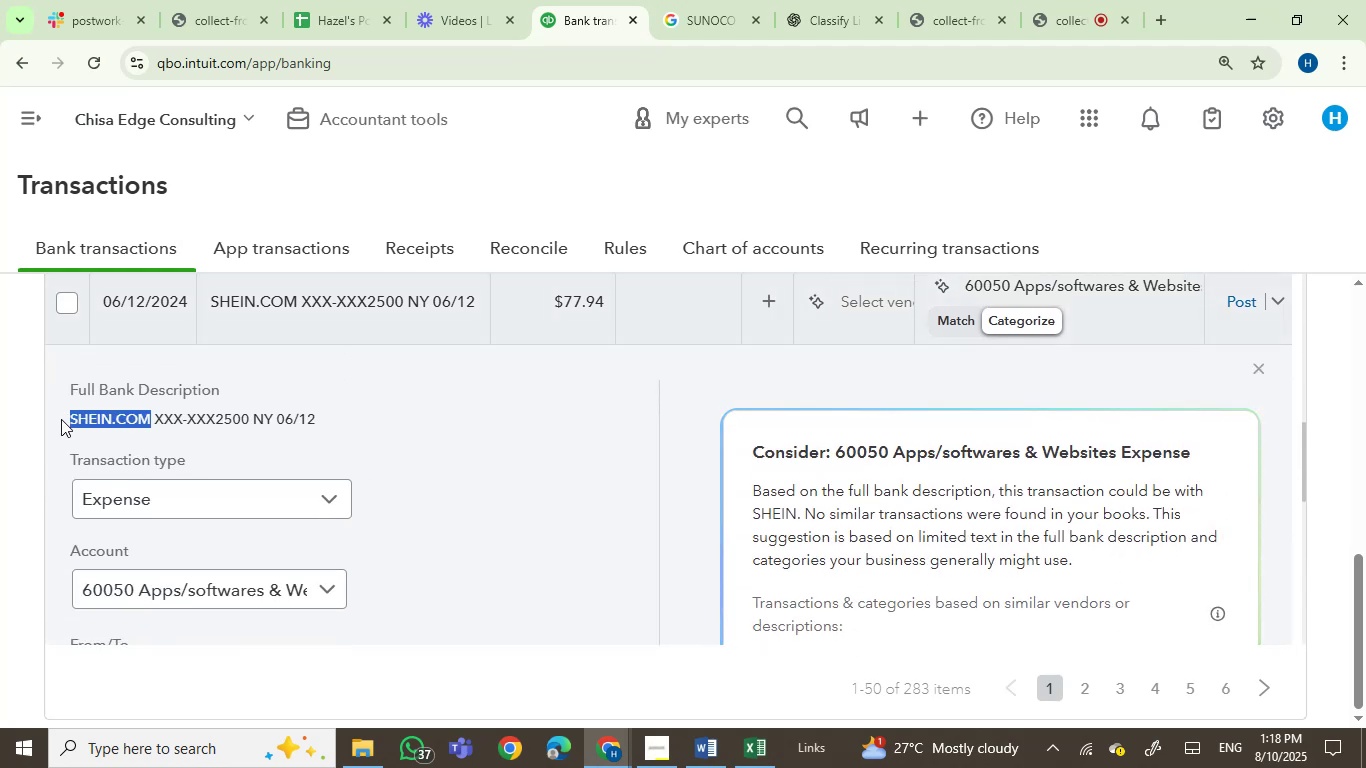 
key(Control+C)
 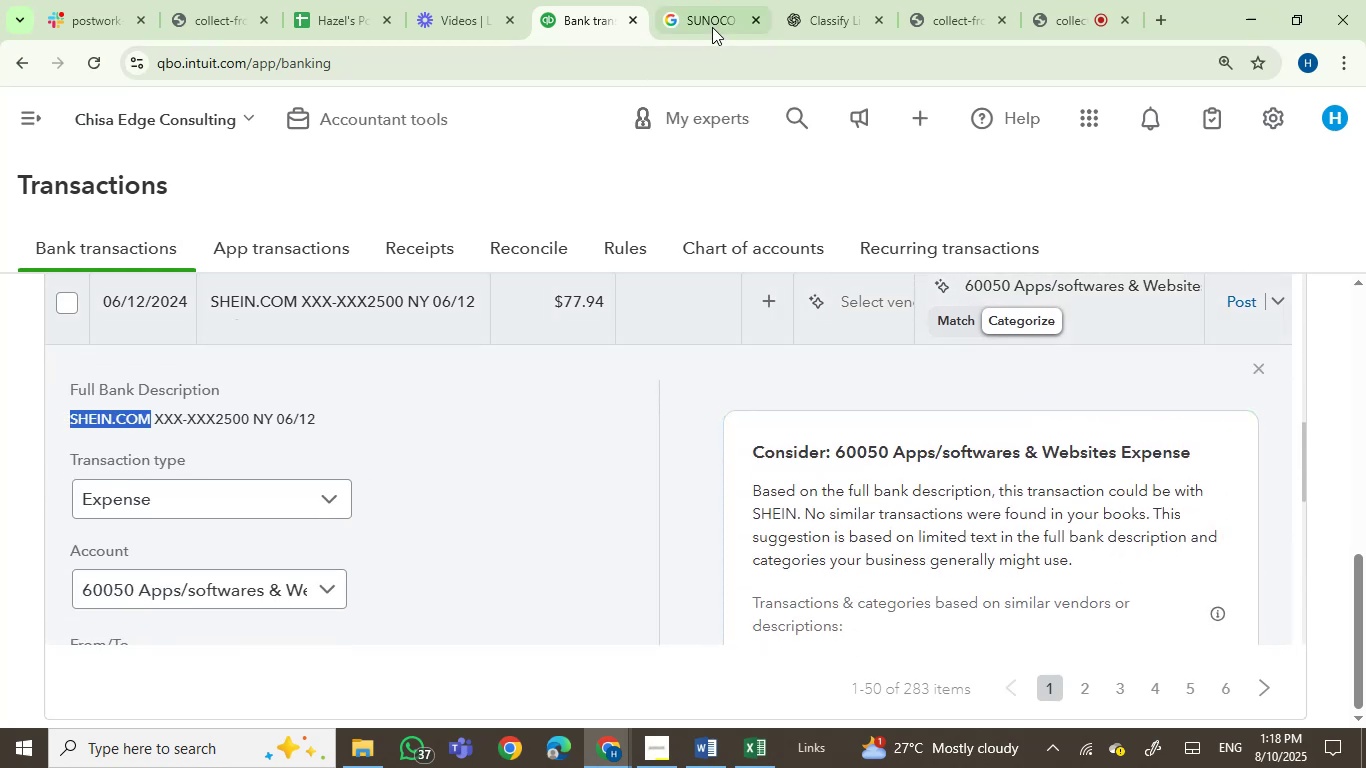 
left_click([715, 0])
 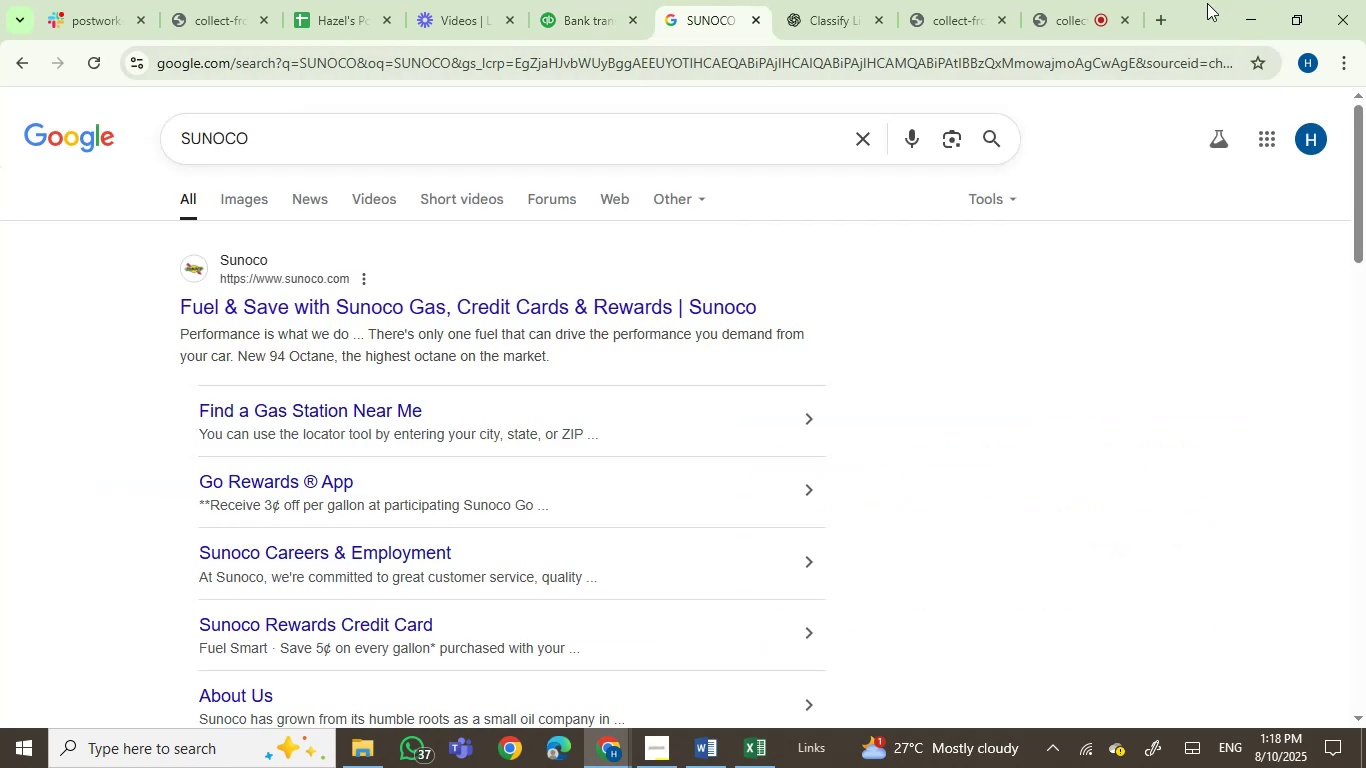 
wait(6.8)
 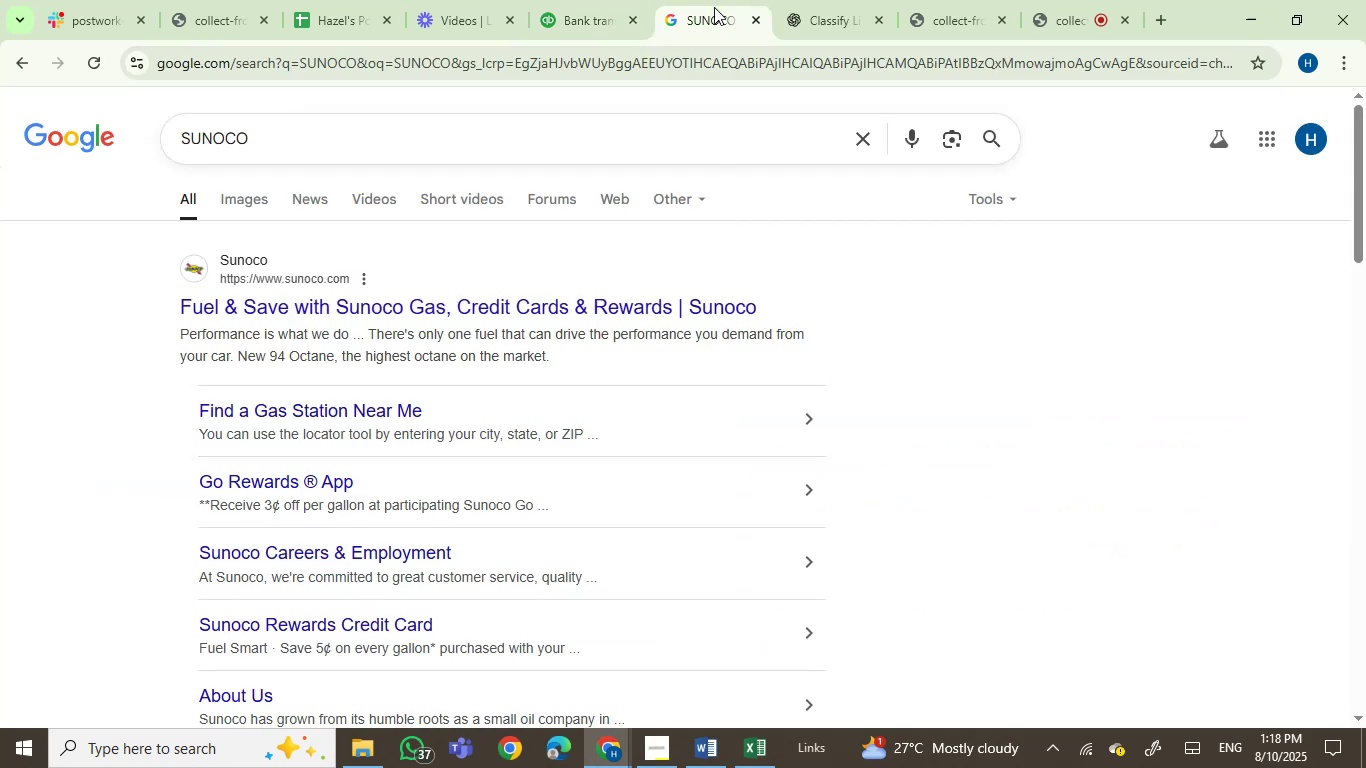 
left_click_drag(start_coordinate=[251, 139], to_coordinate=[160, 132])
 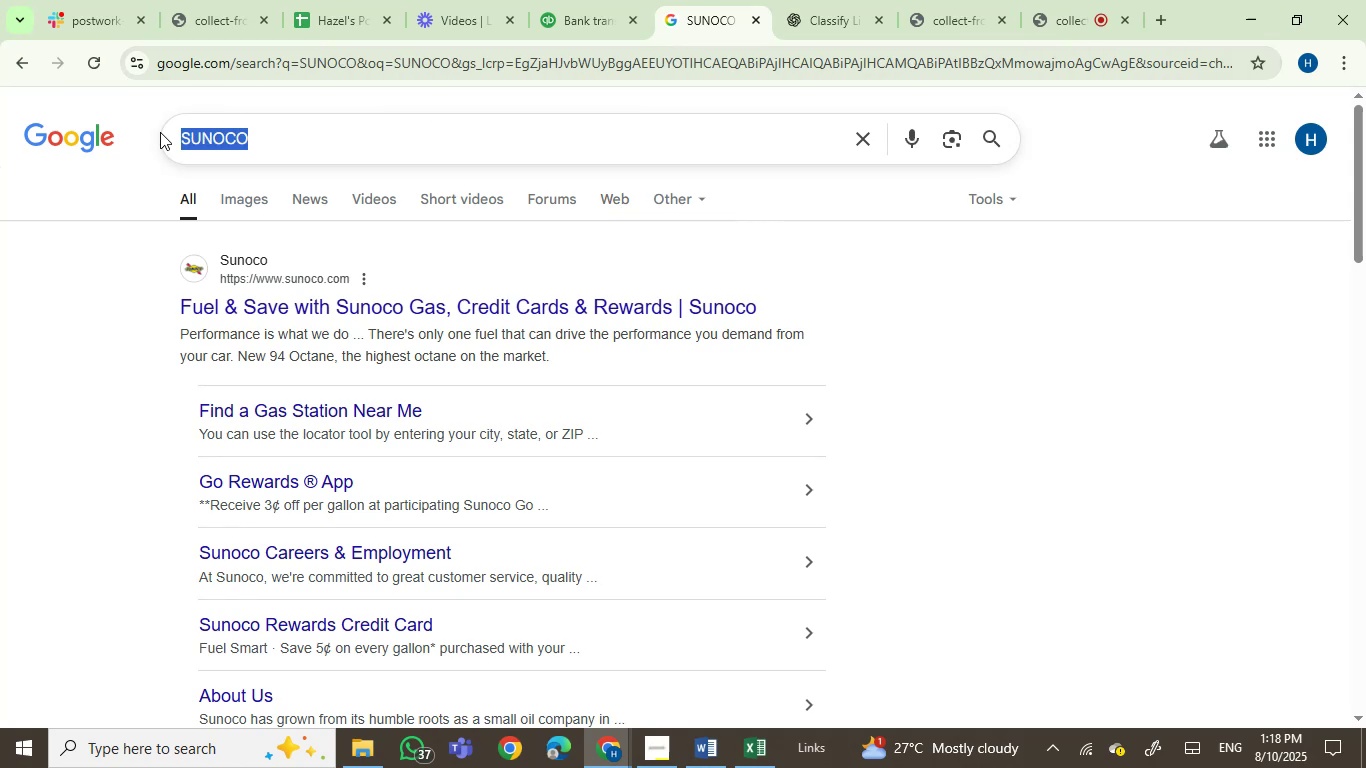 
key(Control+V)
 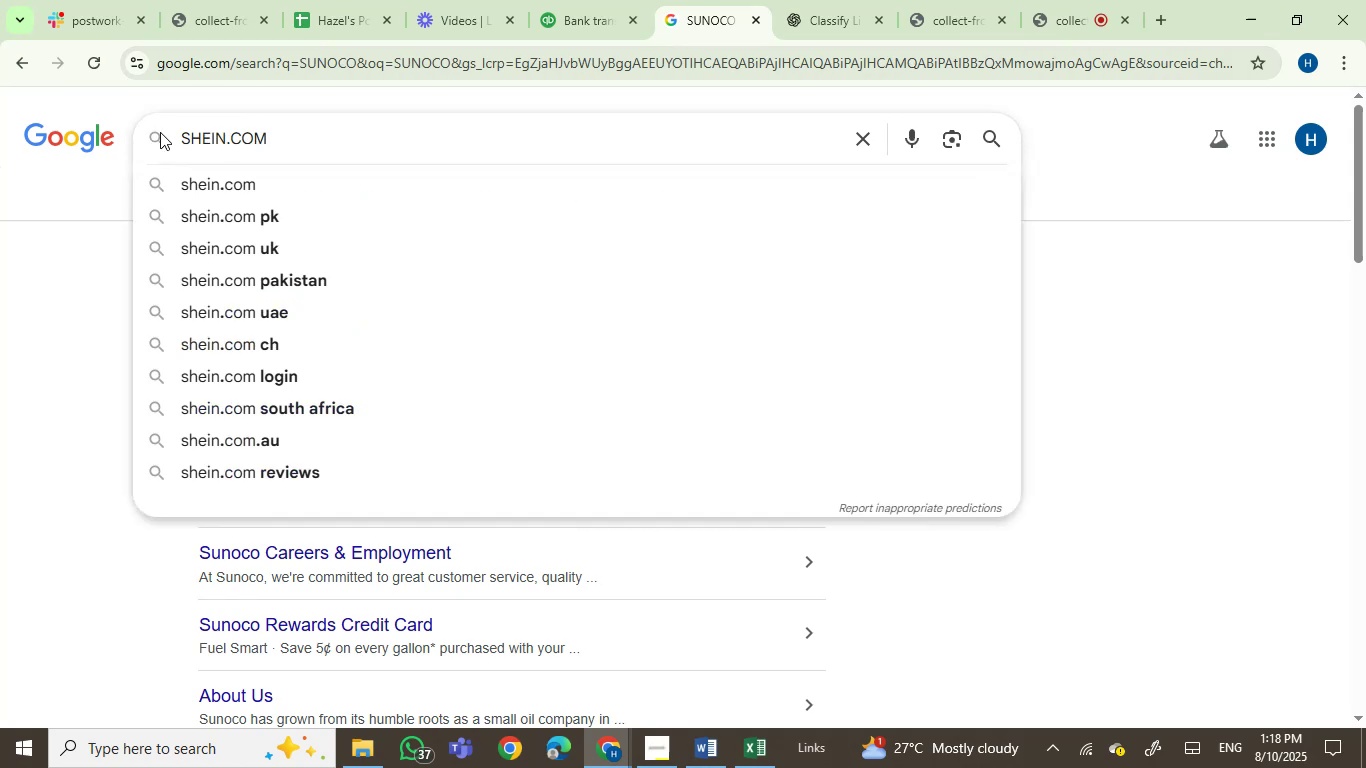 
key(Enter)
 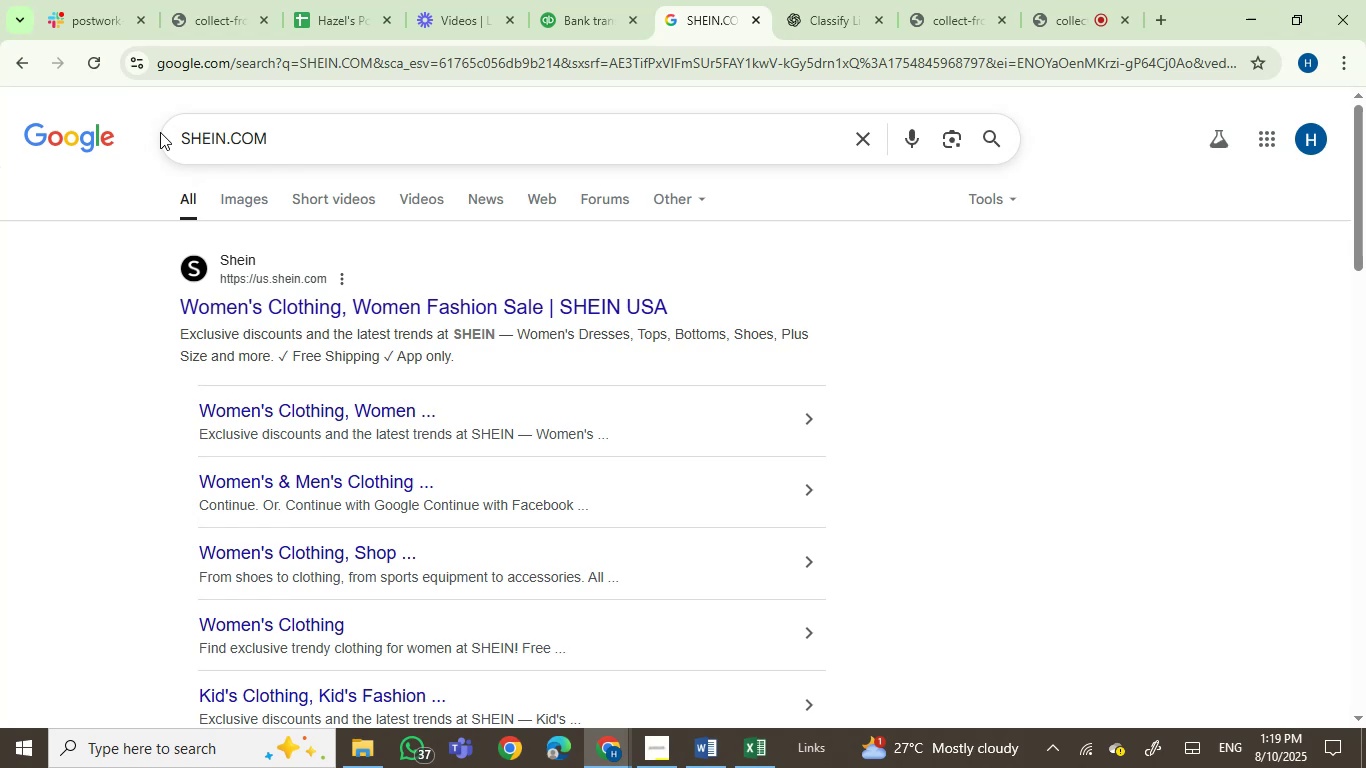 
wait(41.39)
 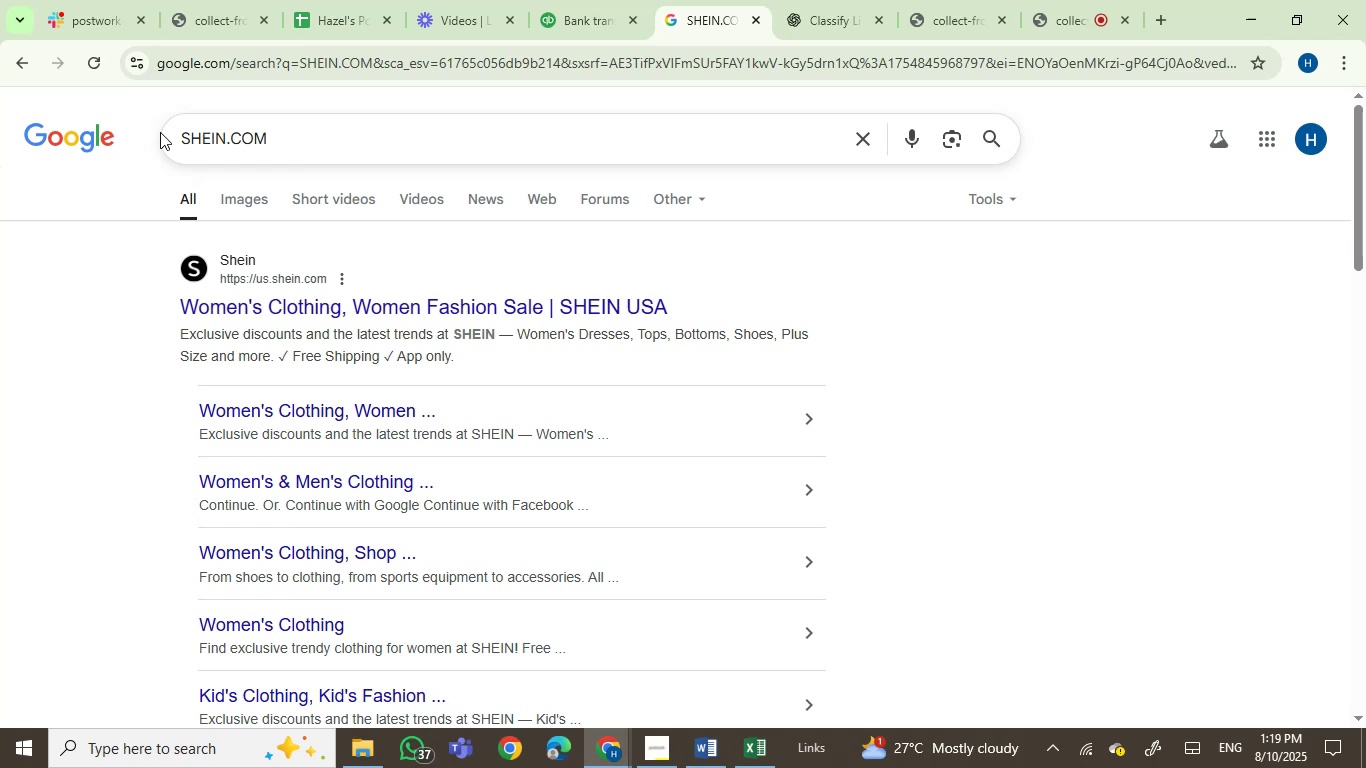 
left_click([589, 0])
 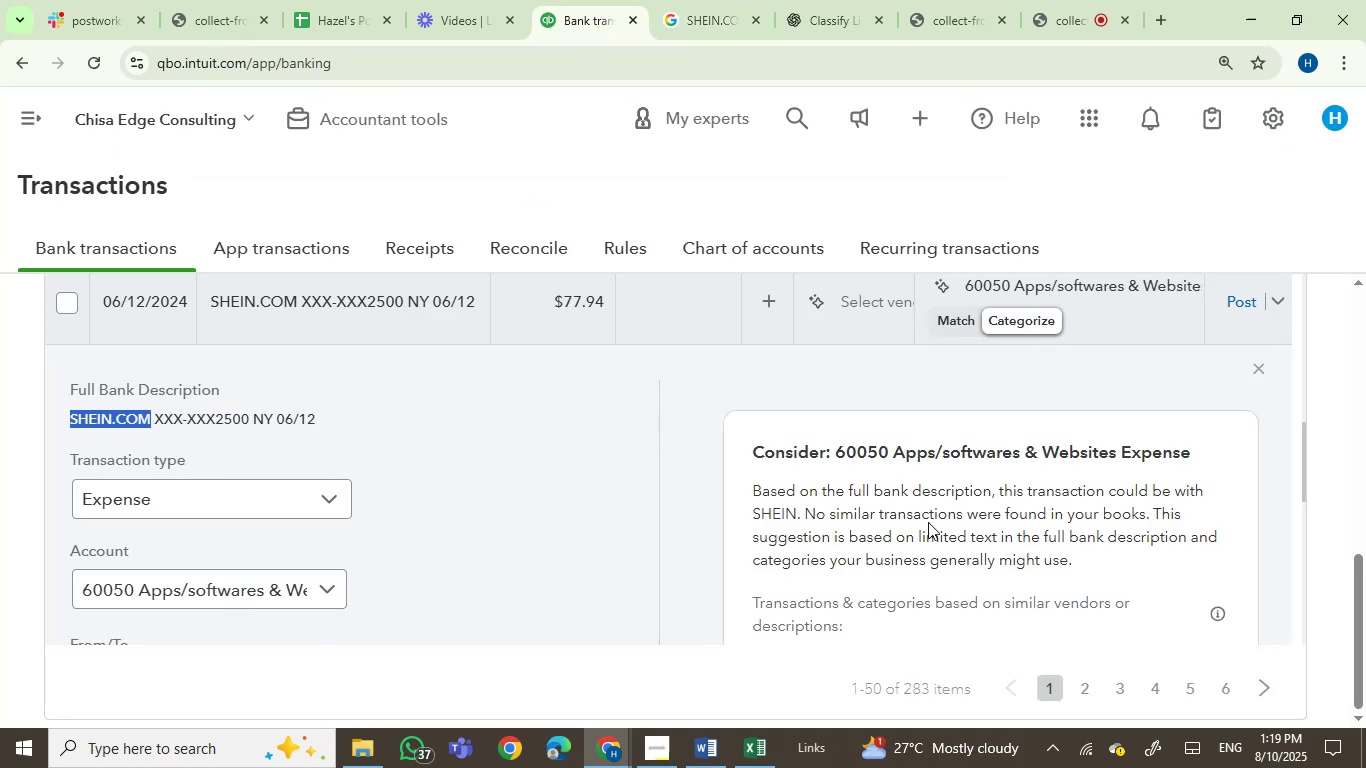 
scroll: coordinate [928, 521], scroll_direction: up, amount: 2.0
 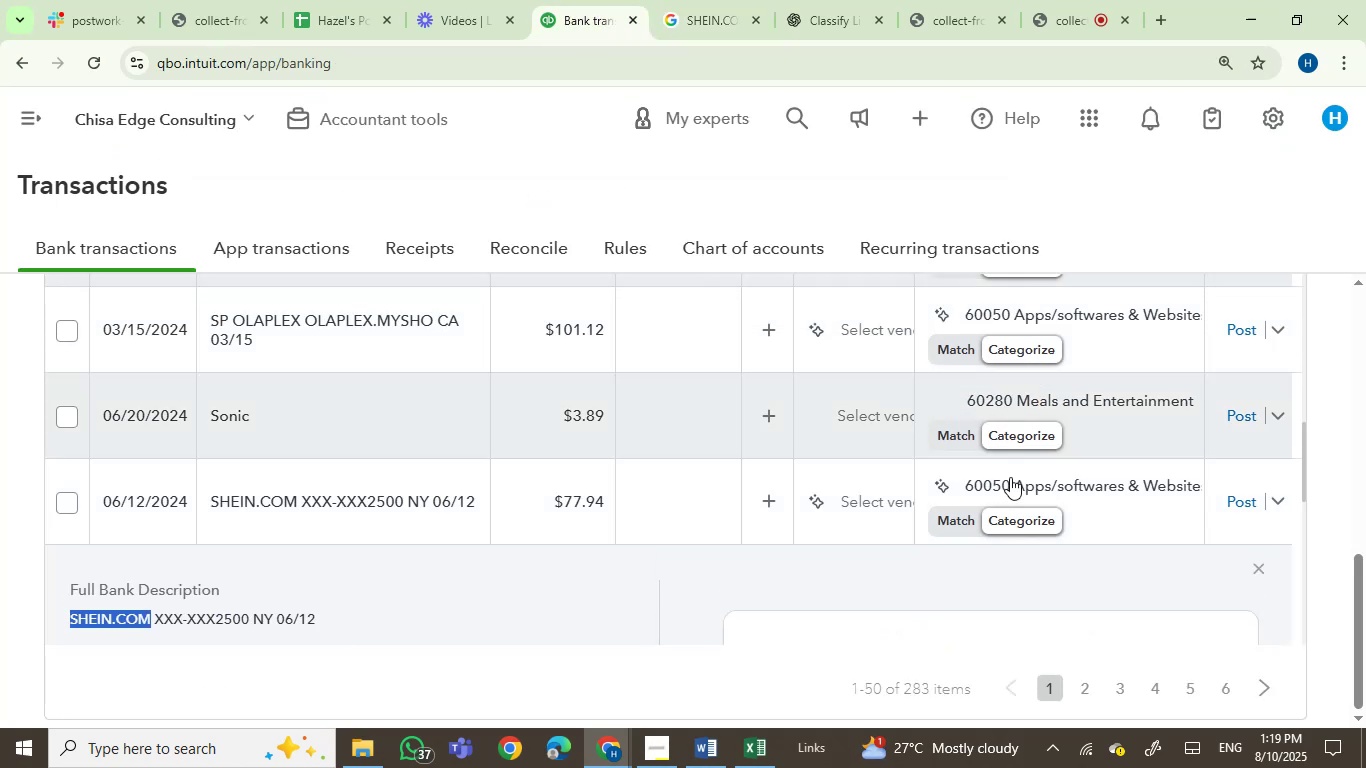 
left_click([1010, 486])
 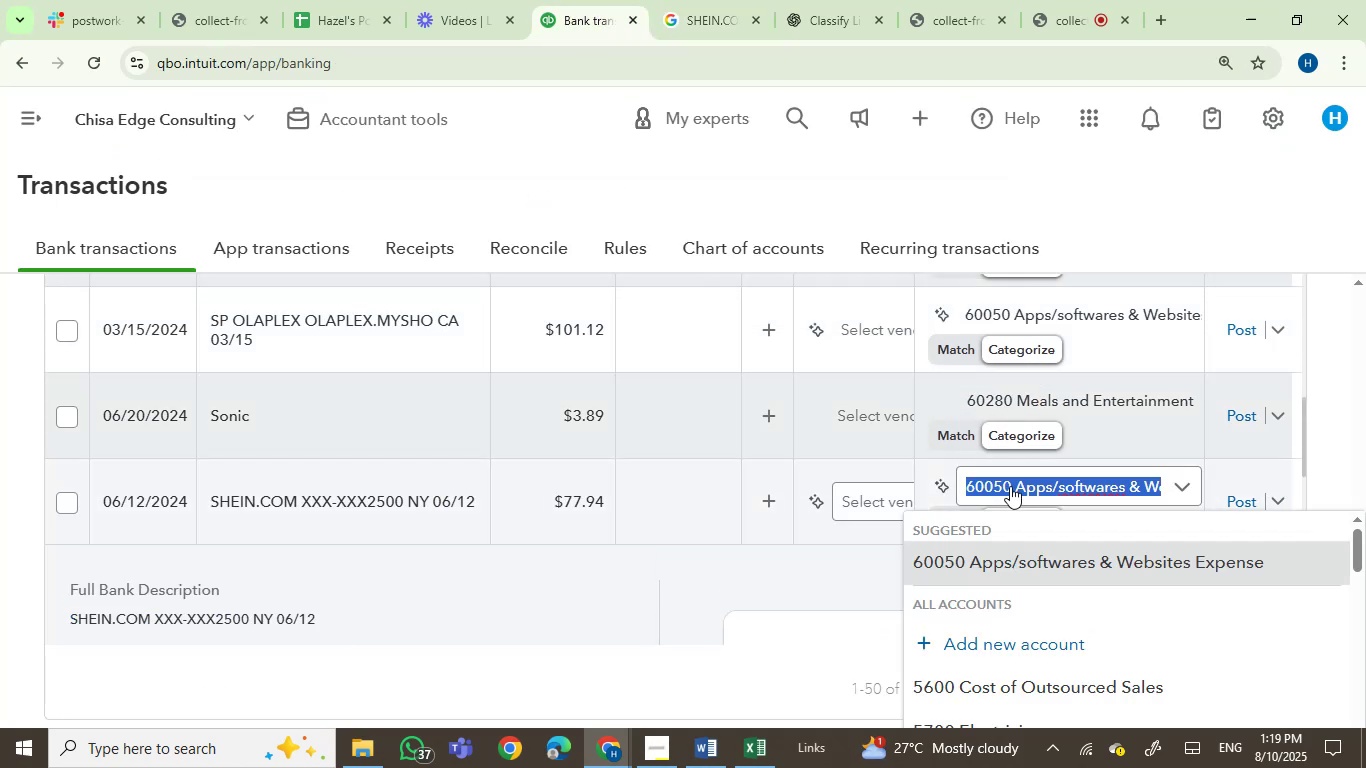 
type(OWN)
 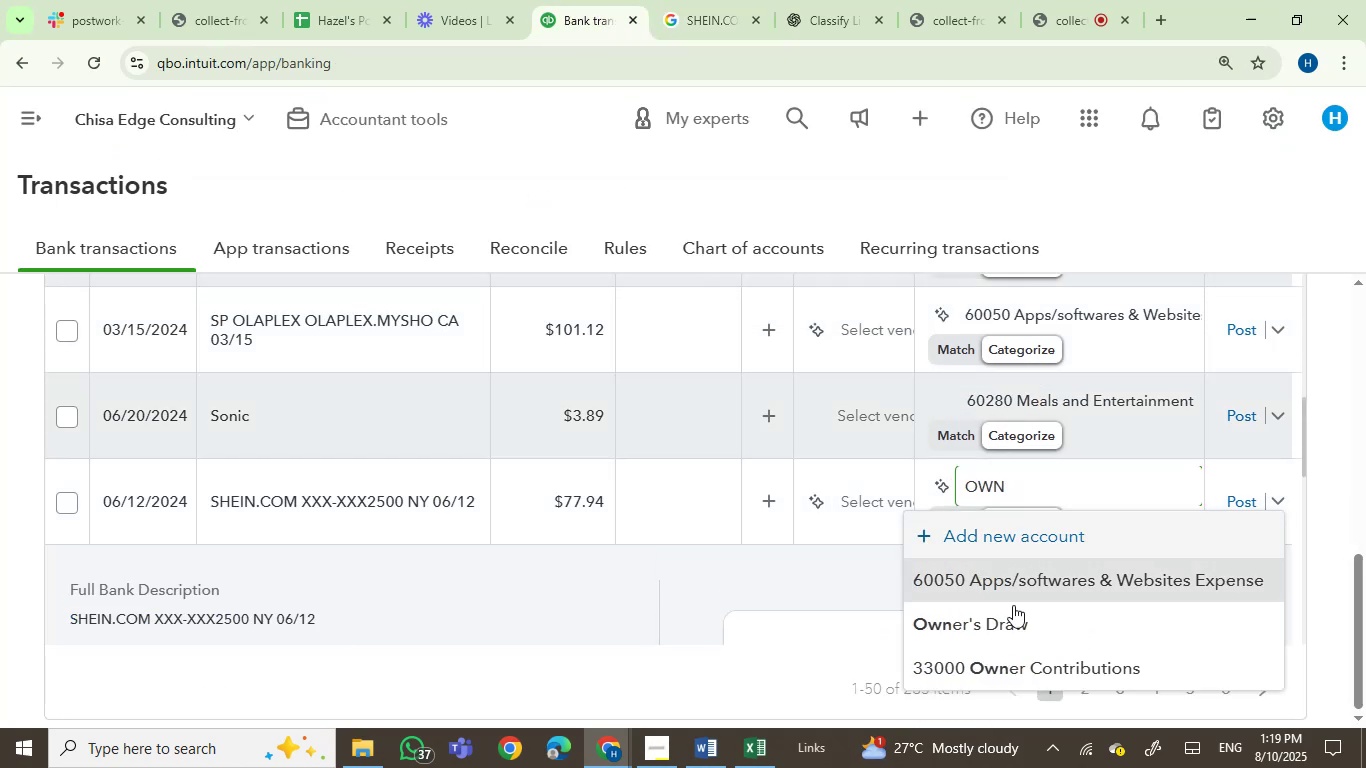 
left_click([1020, 628])
 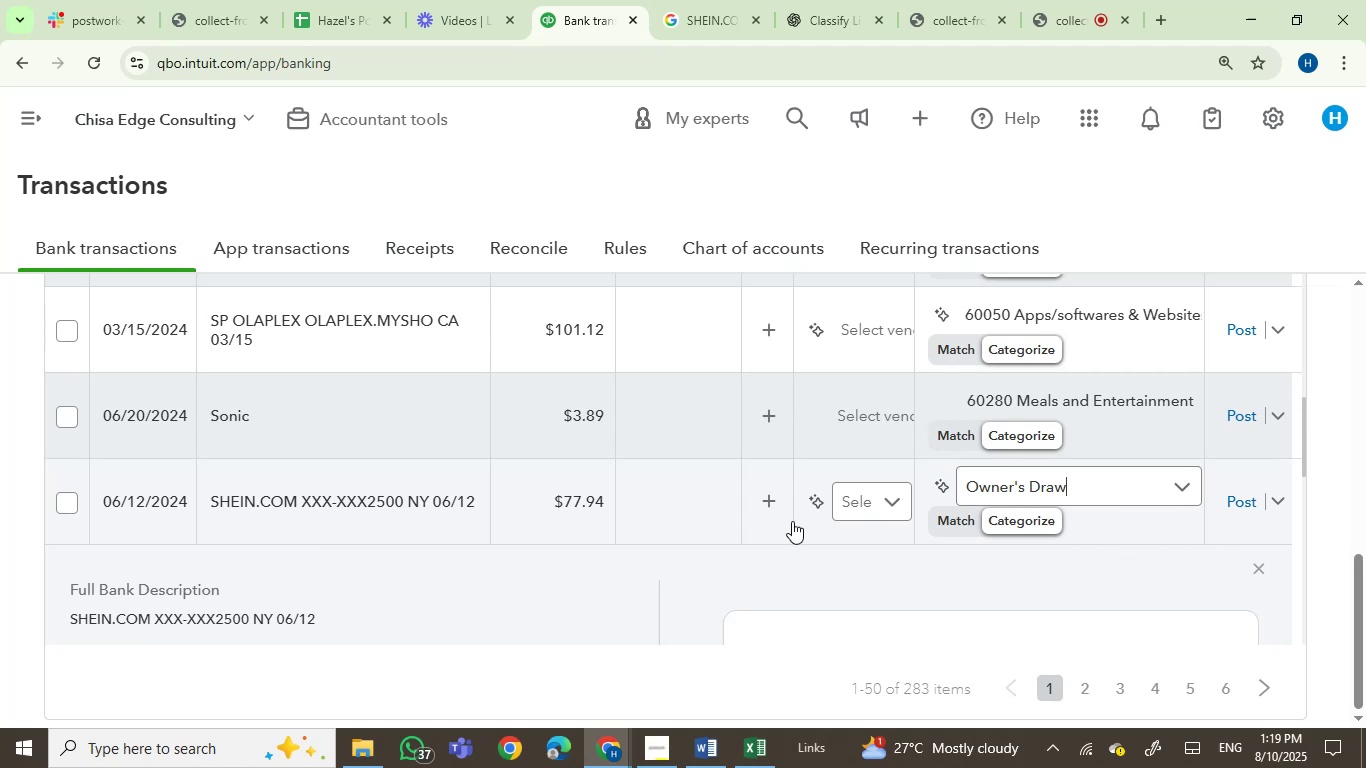 
left_click([869, 511])
 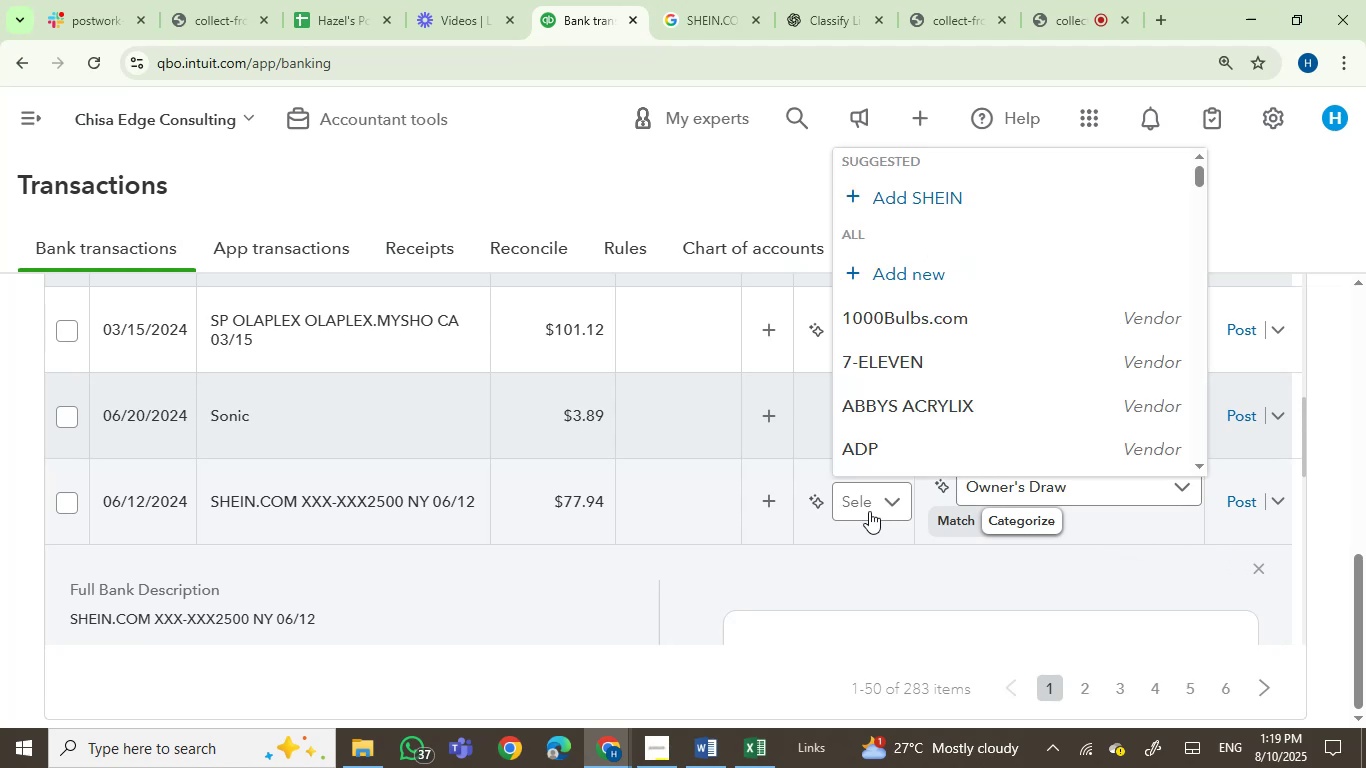 
key(Control+V)
 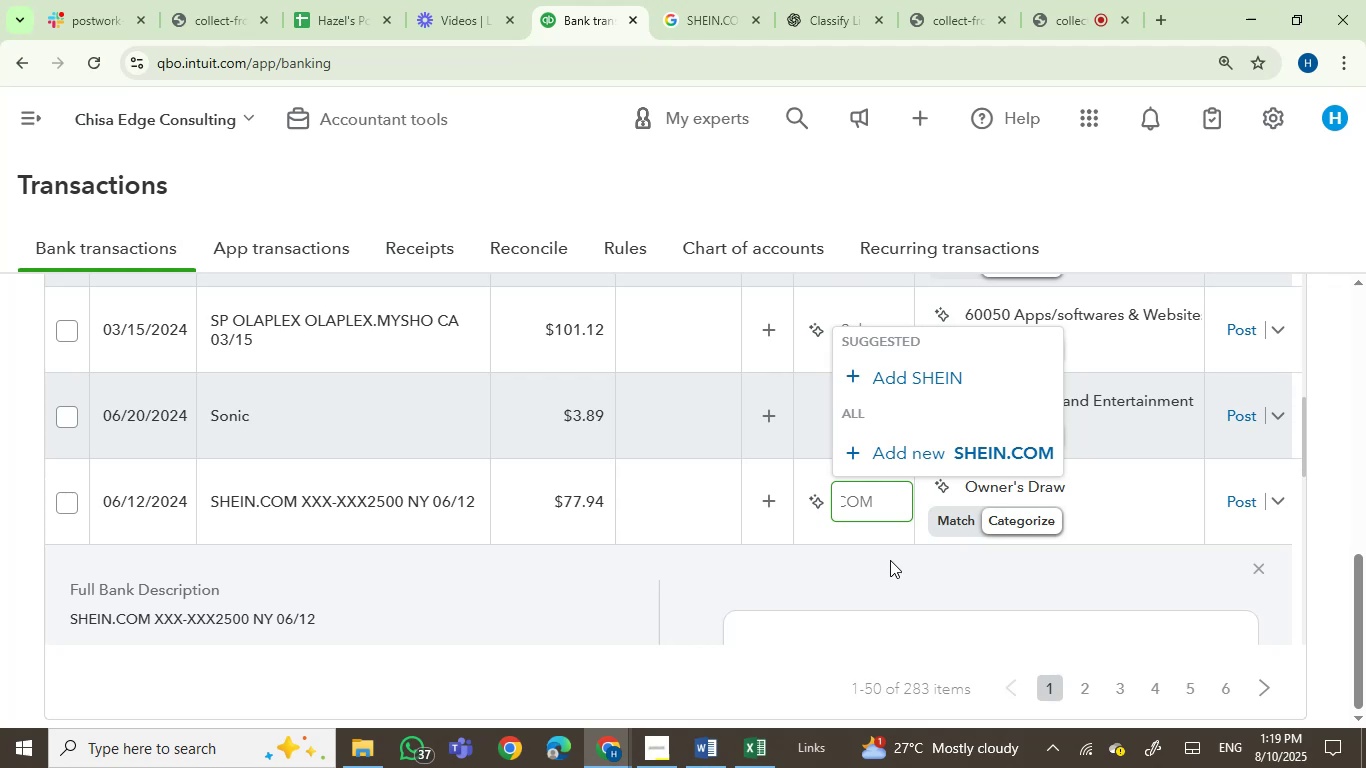 
wait(13.57)
 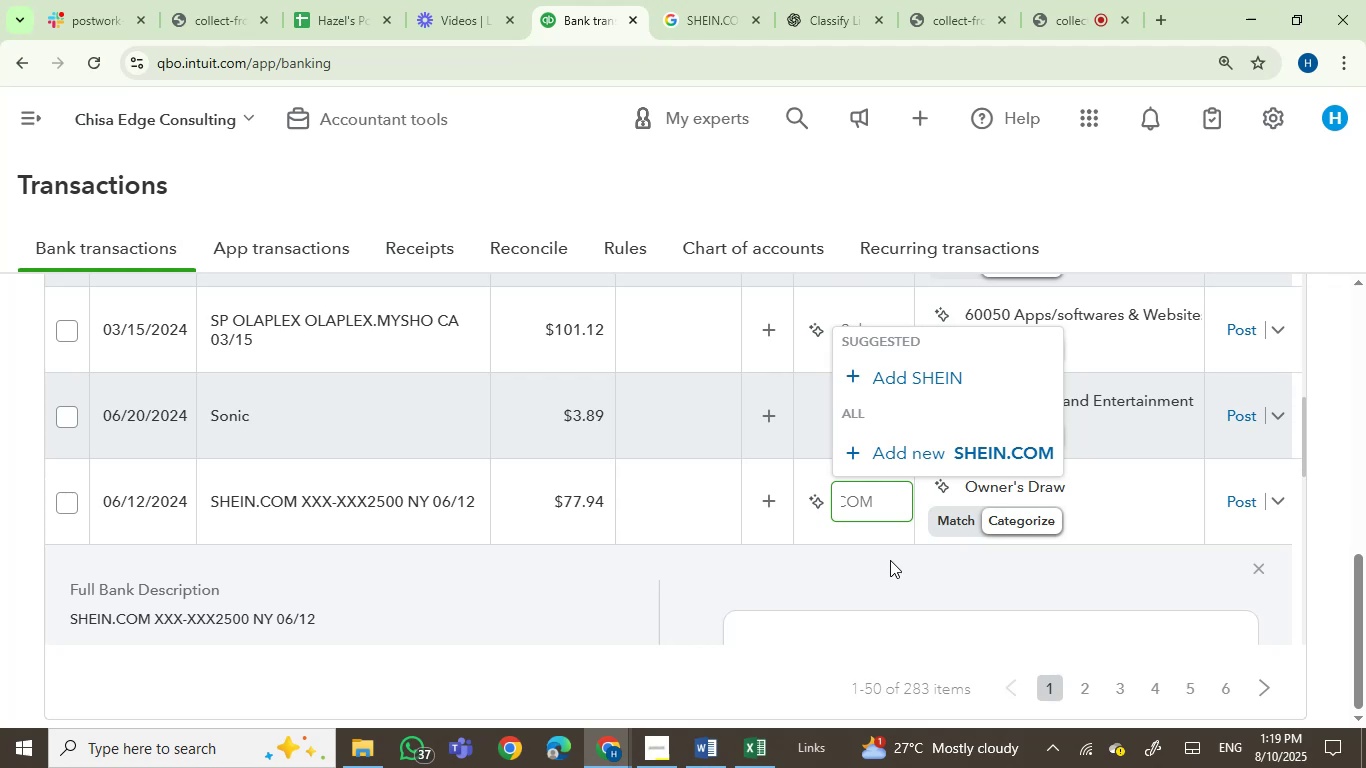 
left_click([913, 448])
 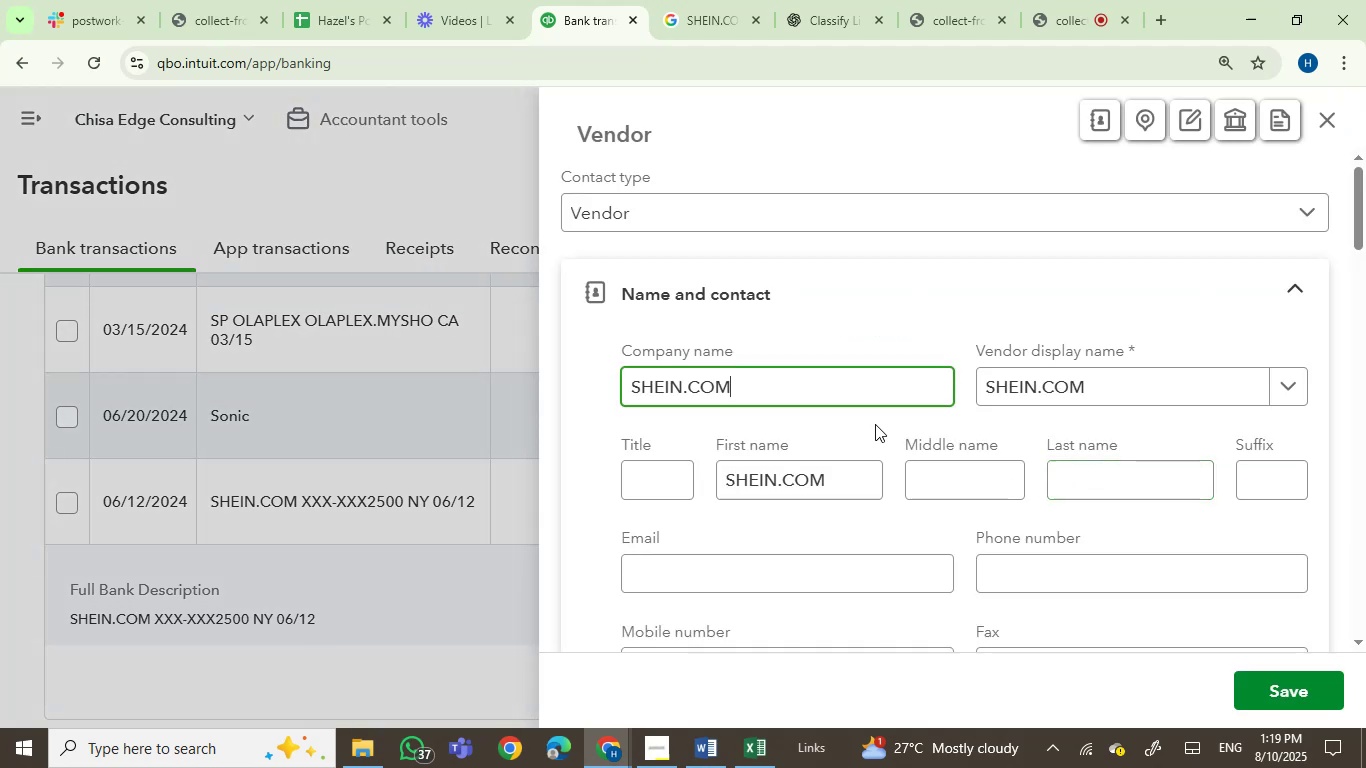 
key(Backspace)
 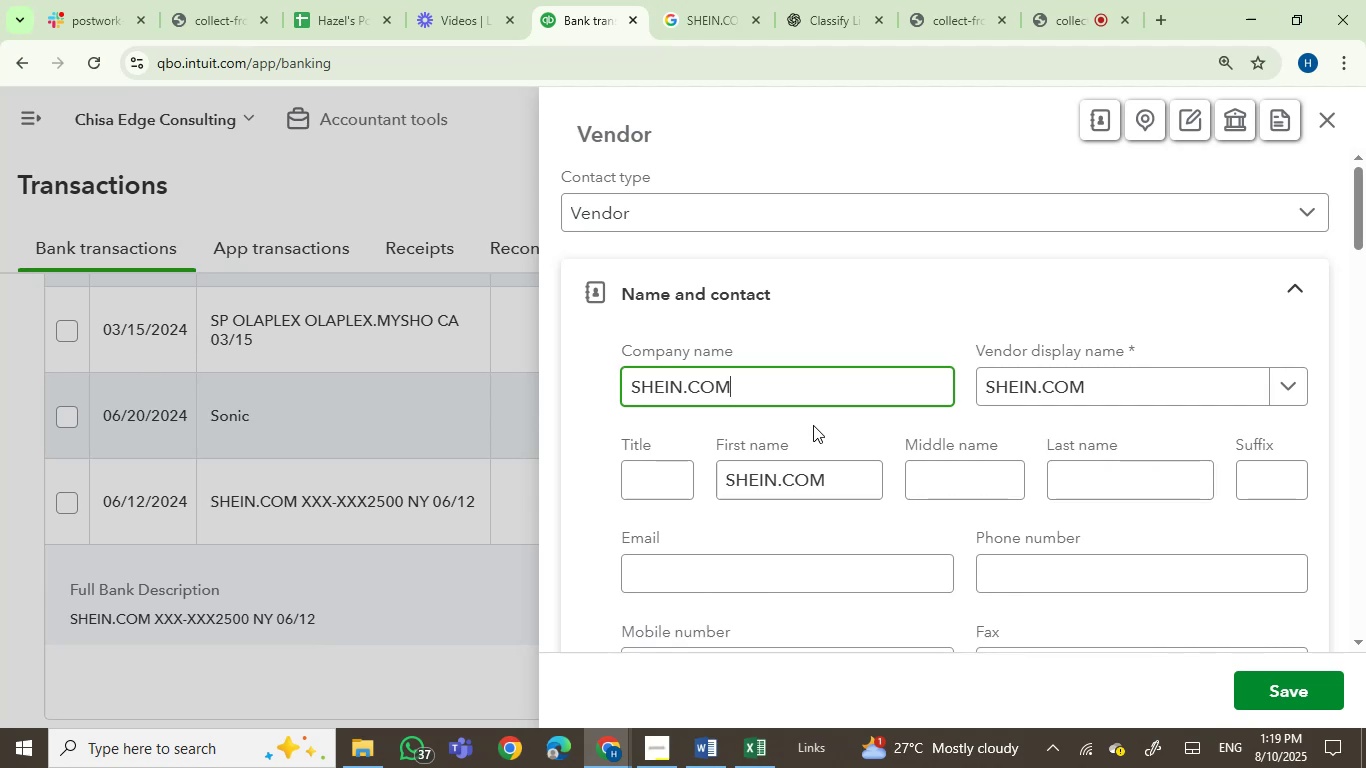 
key(Backspace)
 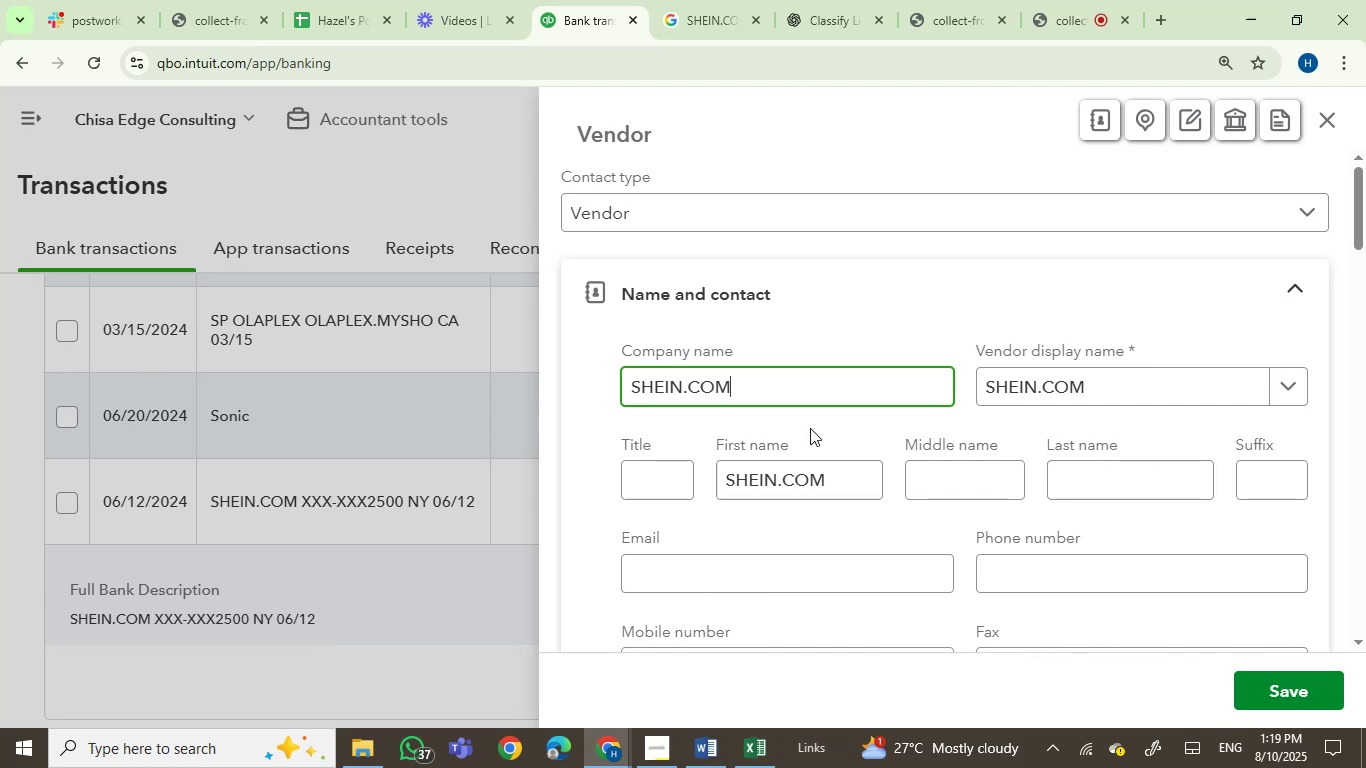 
key(Backspace)
 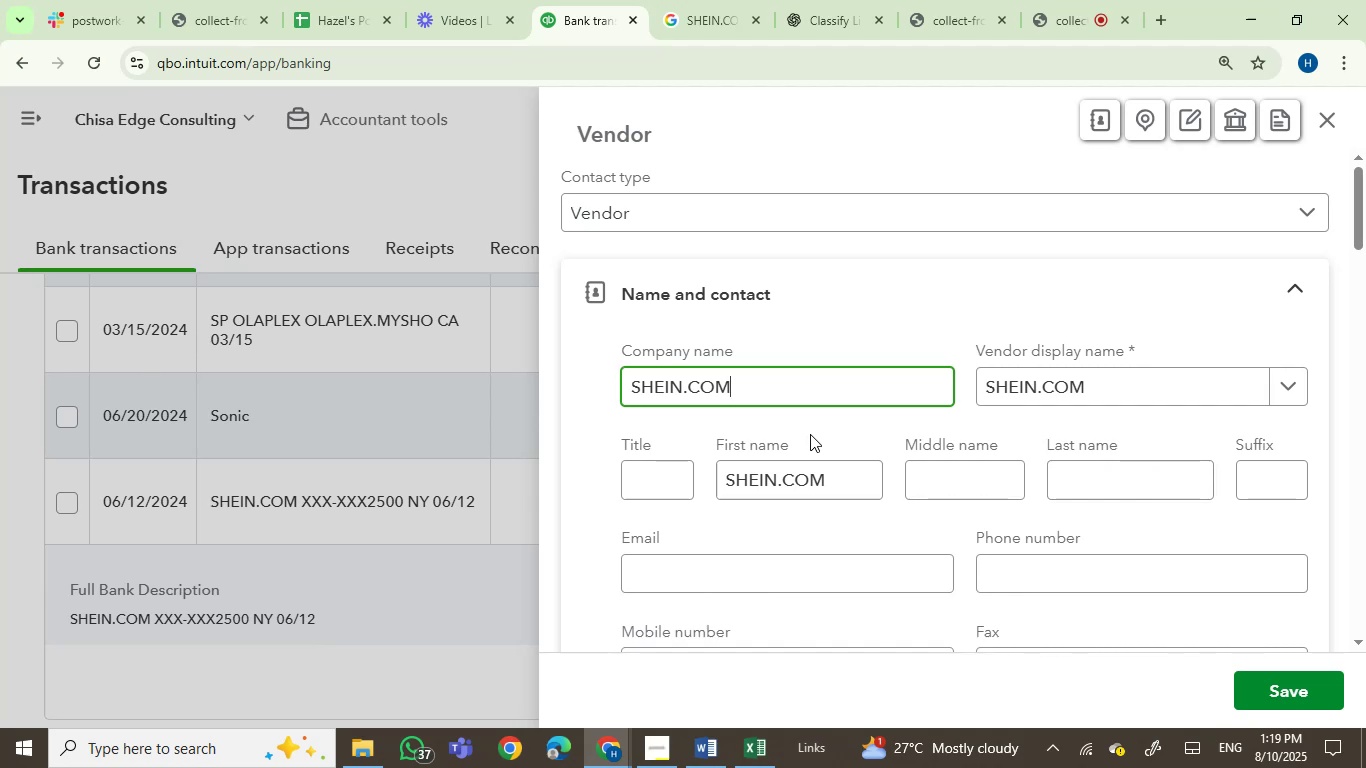 
key(Backspace)
 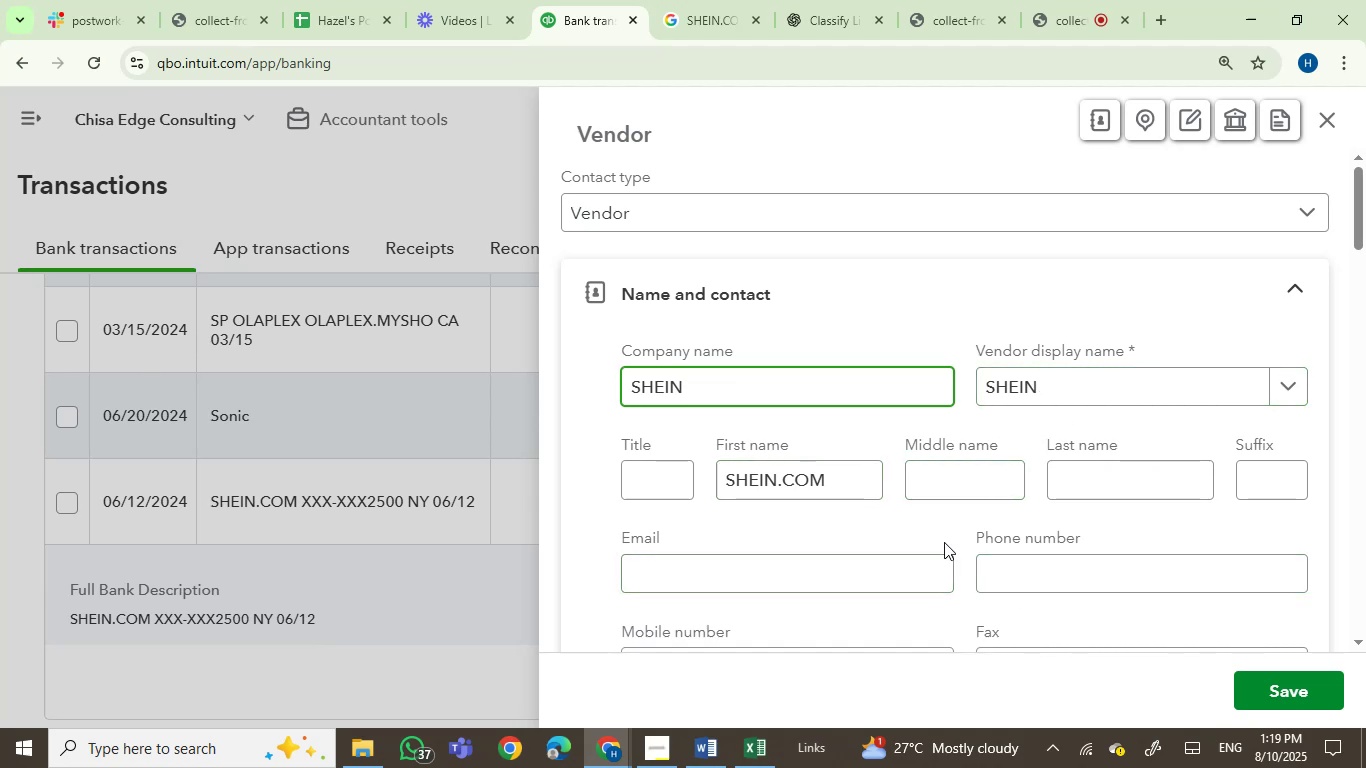 
wait(5.21)
 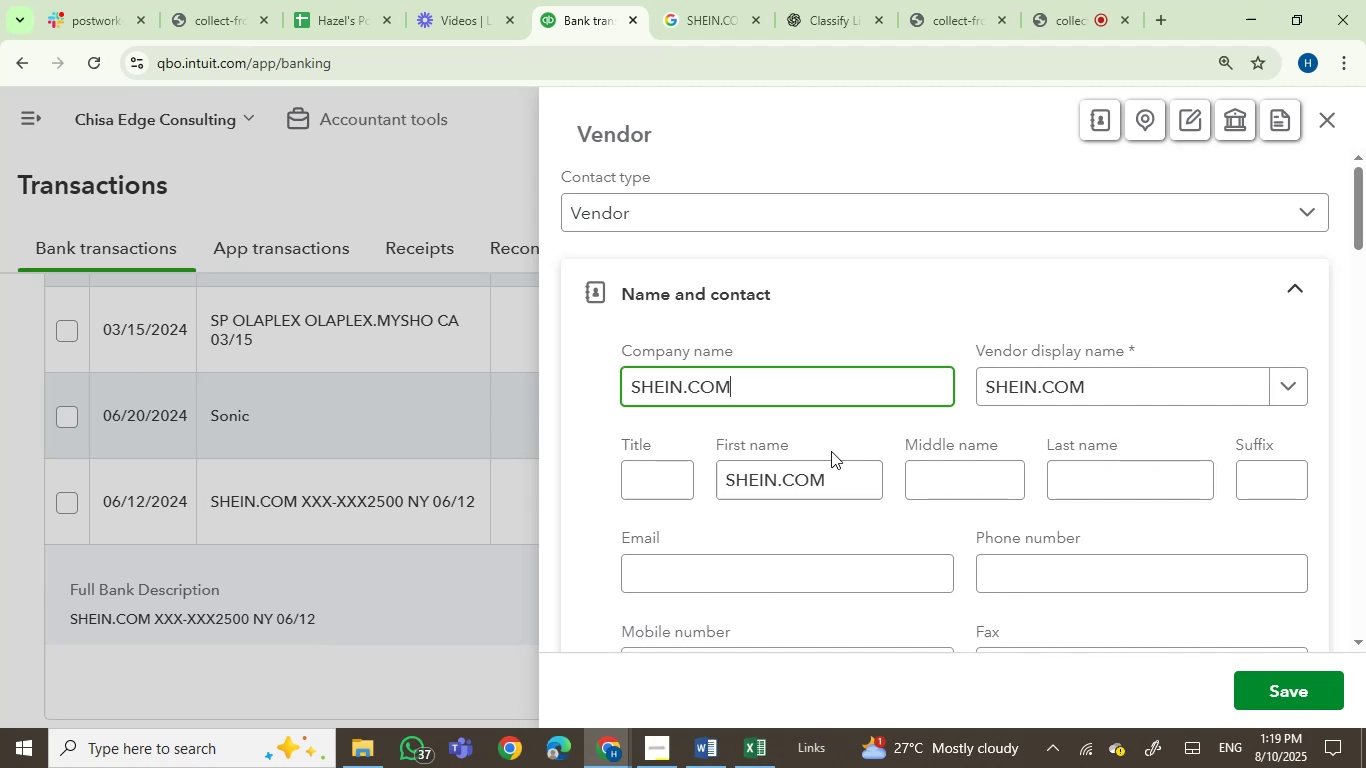 
key(Backspace)
 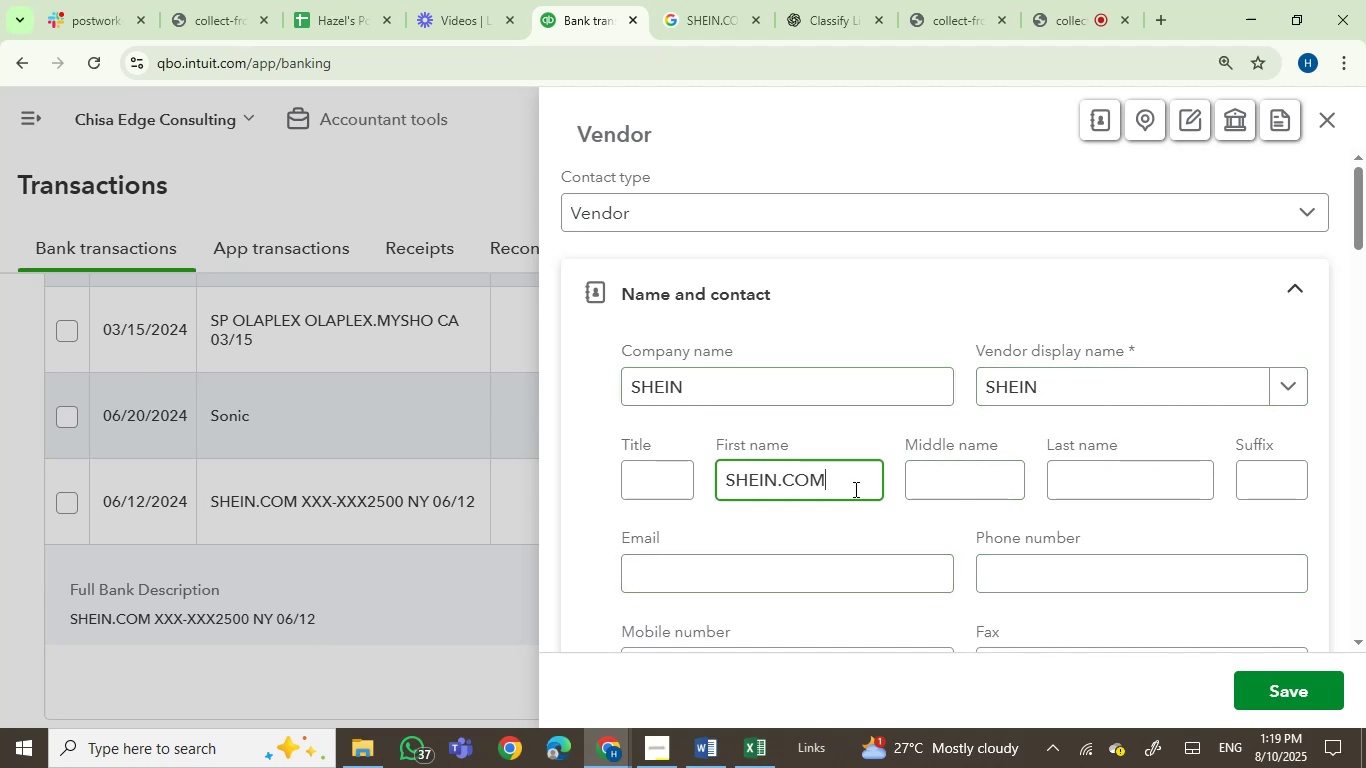 
key(Backspace)
 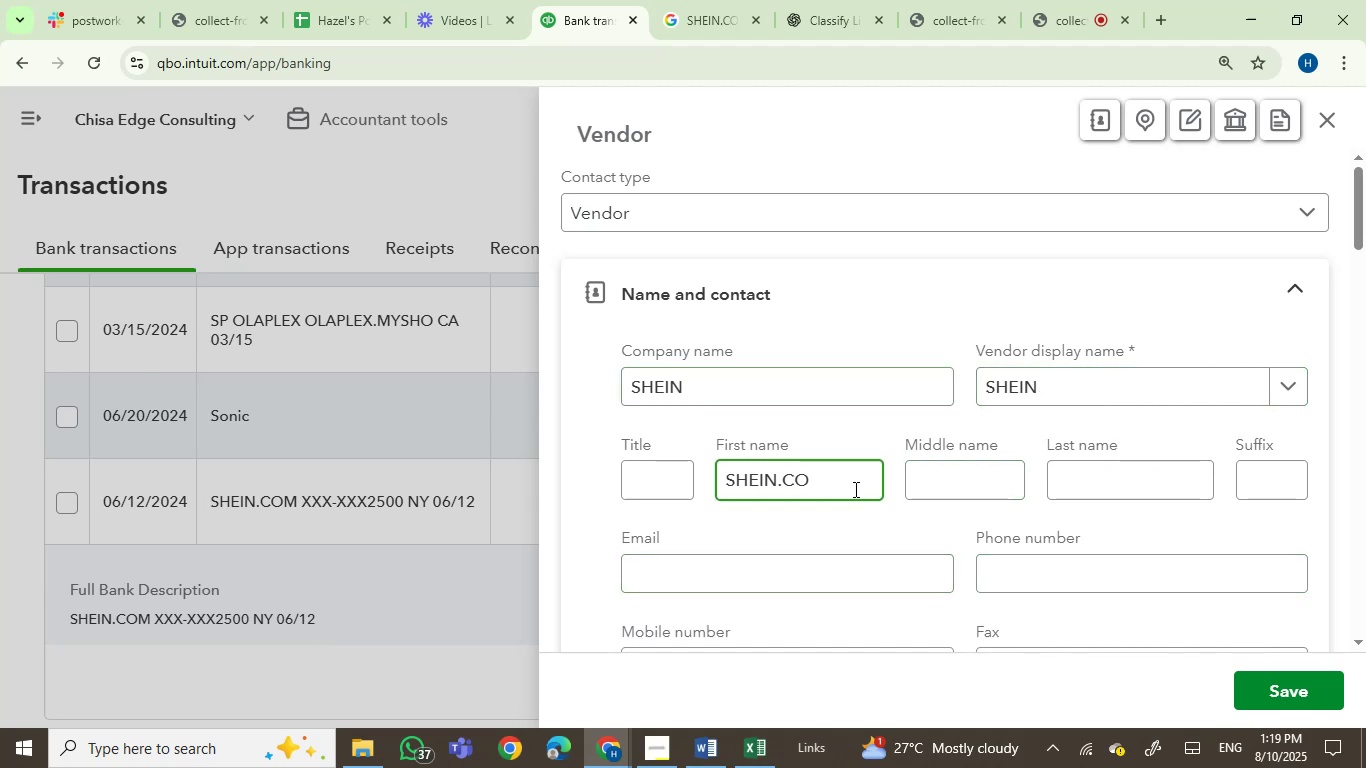 
key(Backspace)
 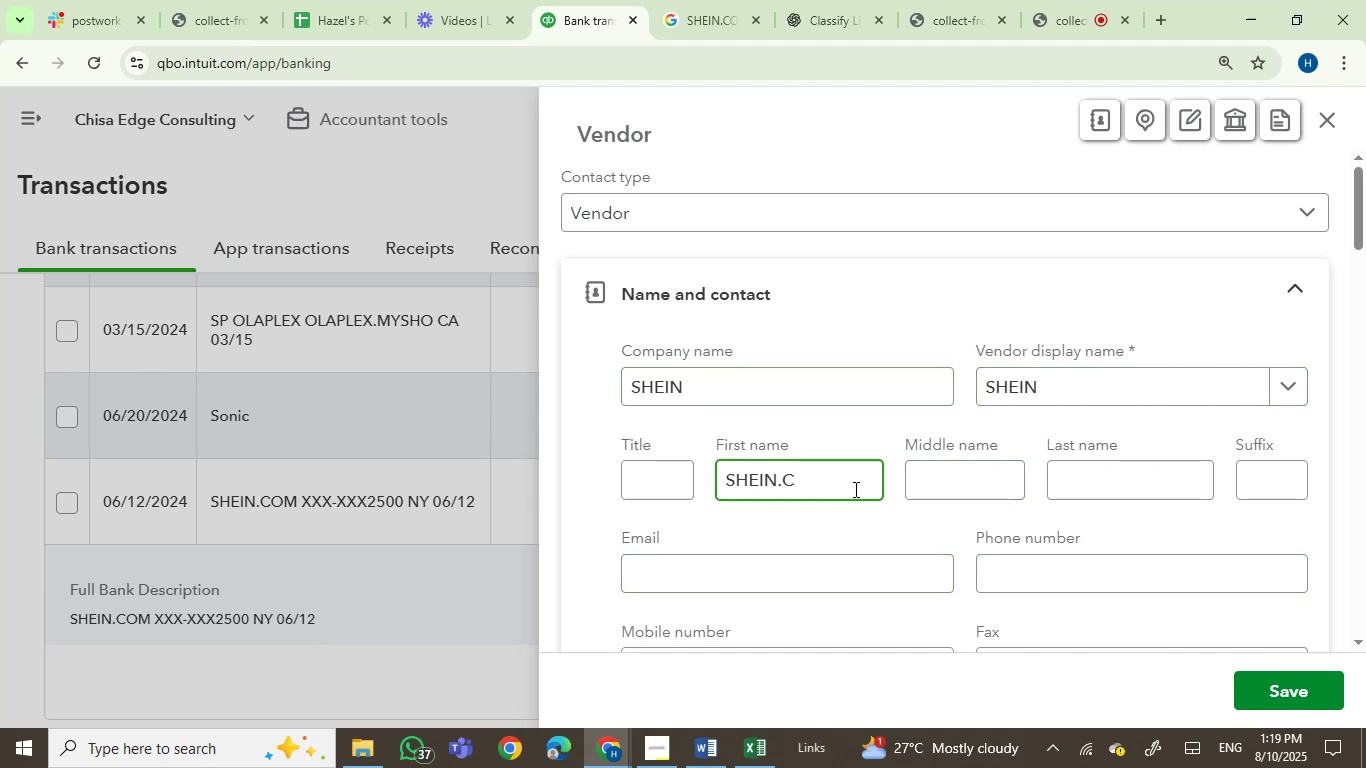 
key(Backspace)
 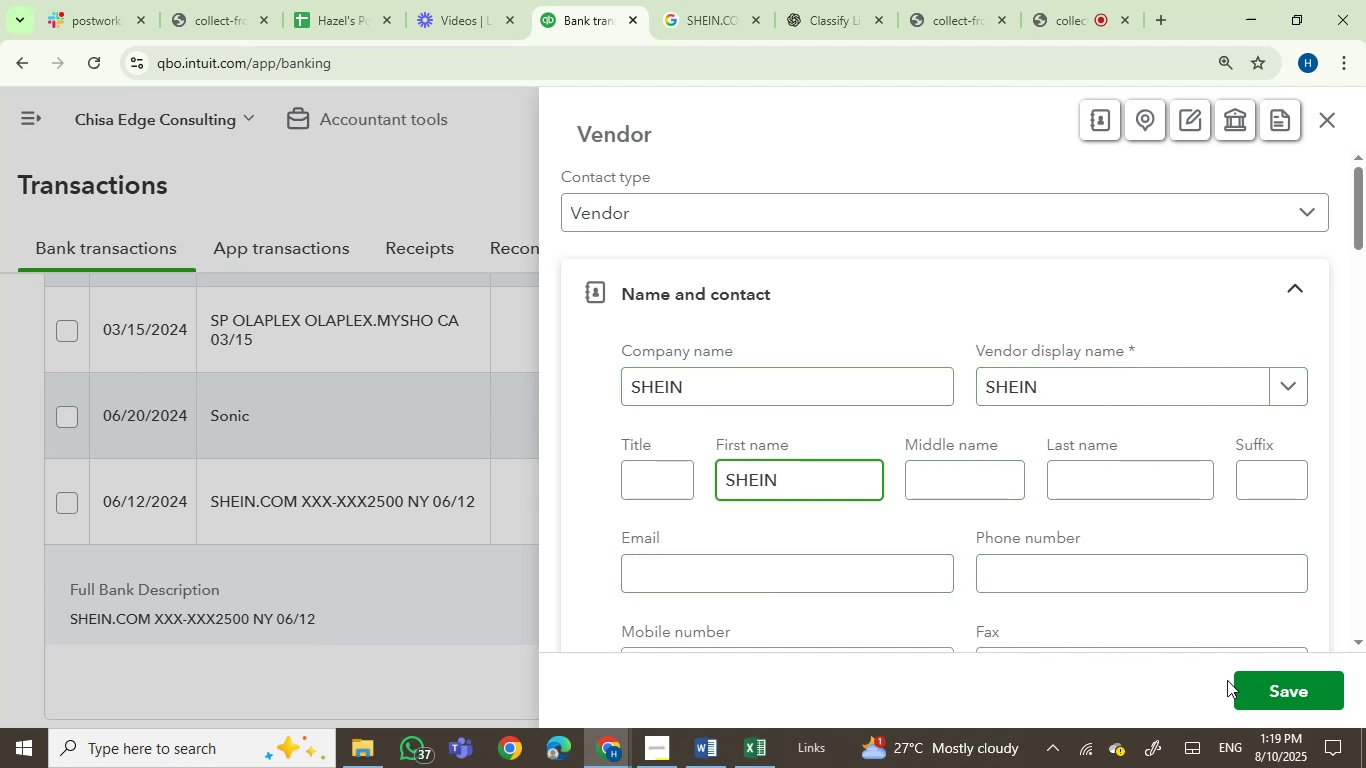 
left_click([1285, 699])
 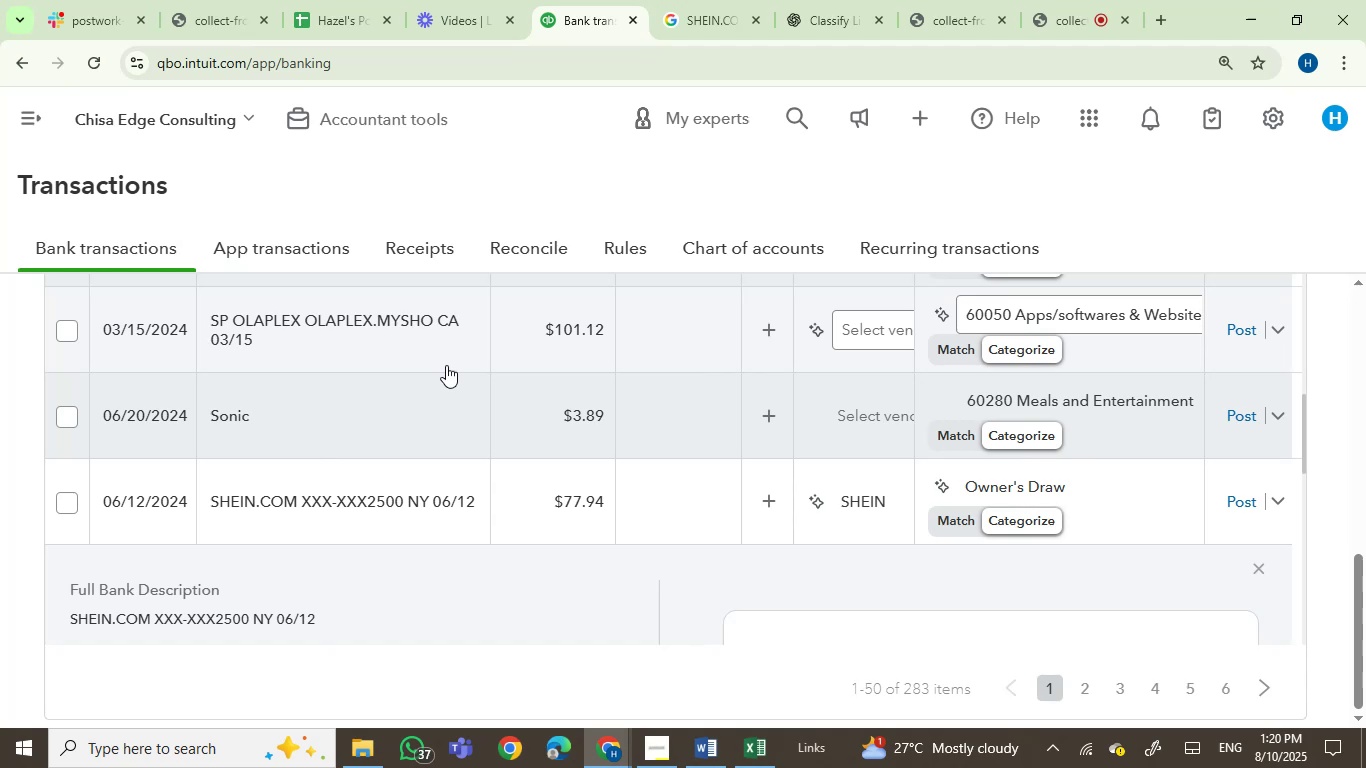 
wait(22.27)
 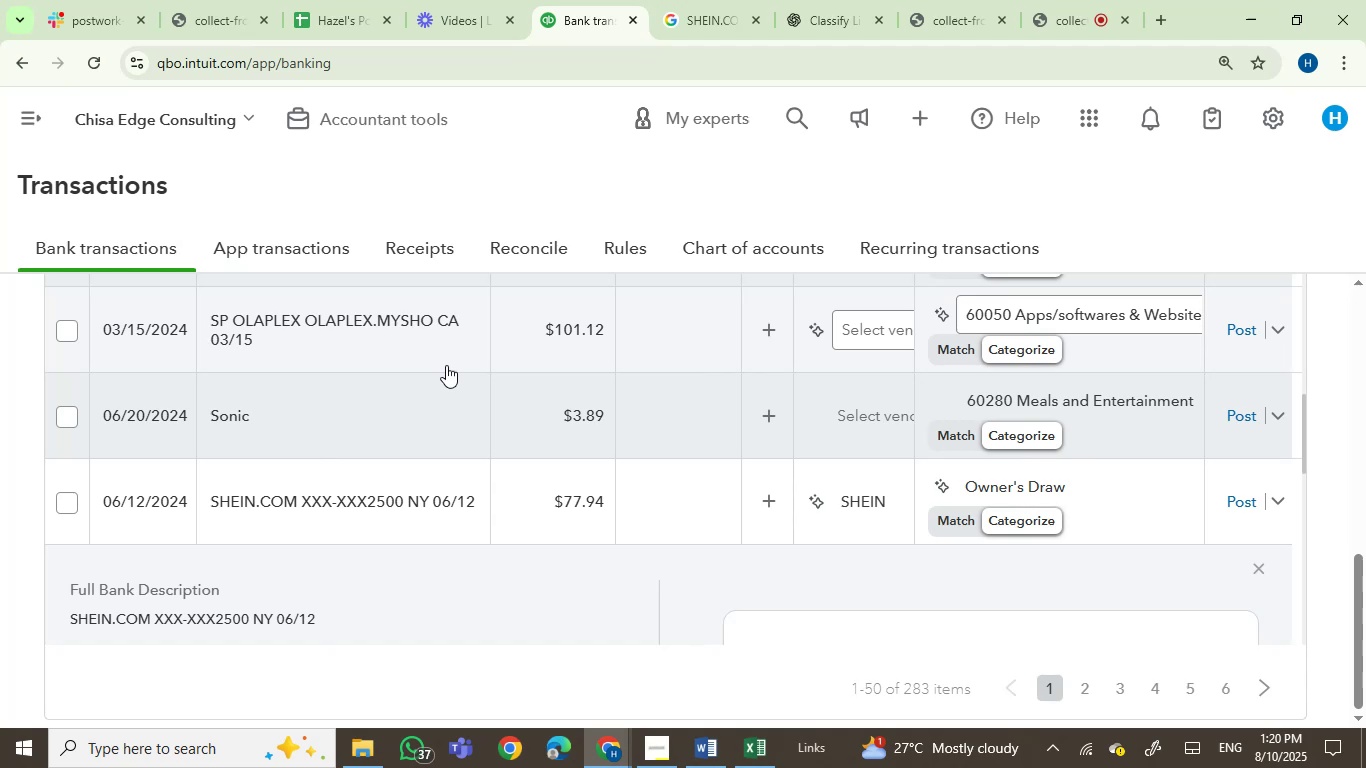 
scroll: coordinate [395, 503], scroll_direction: down, amount: 3.0
 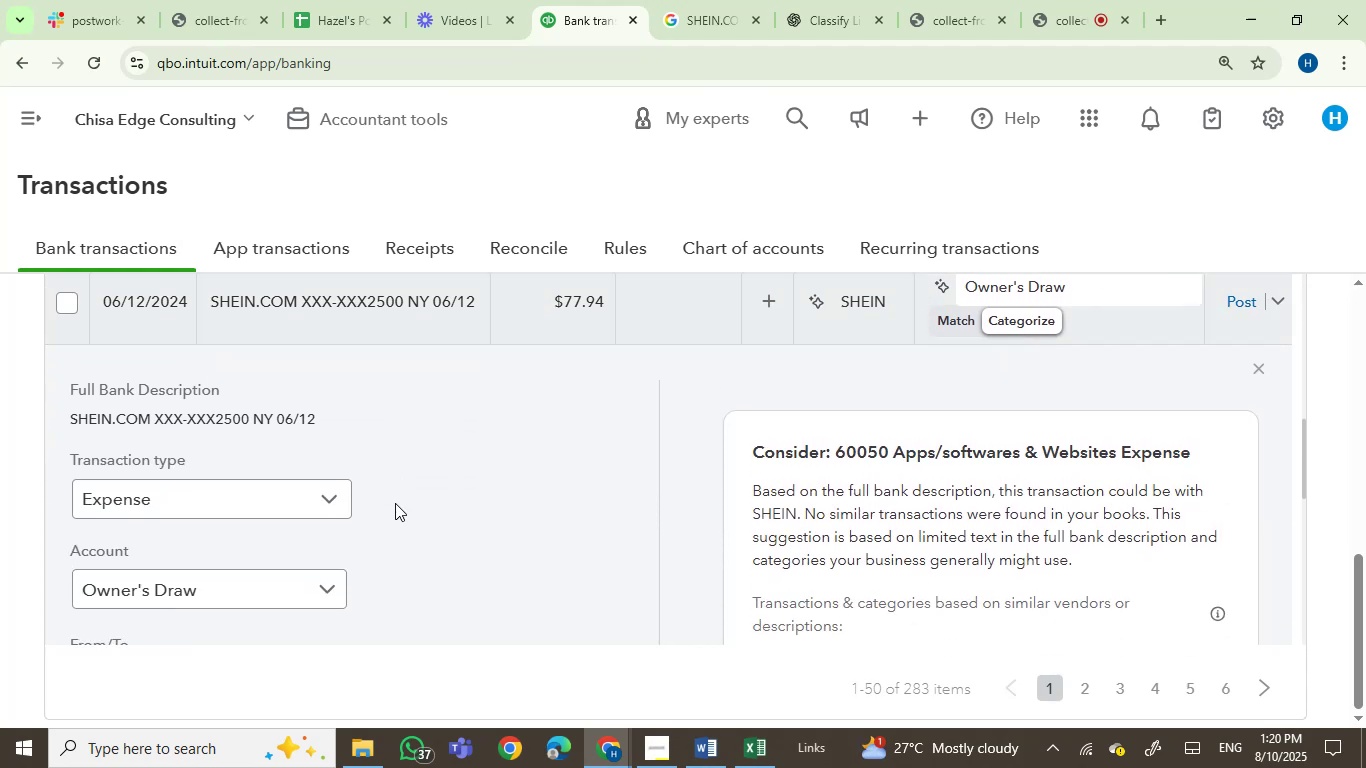 
scroll: coordinate [395, 503], scroll_direction: up, amount: 1.0
 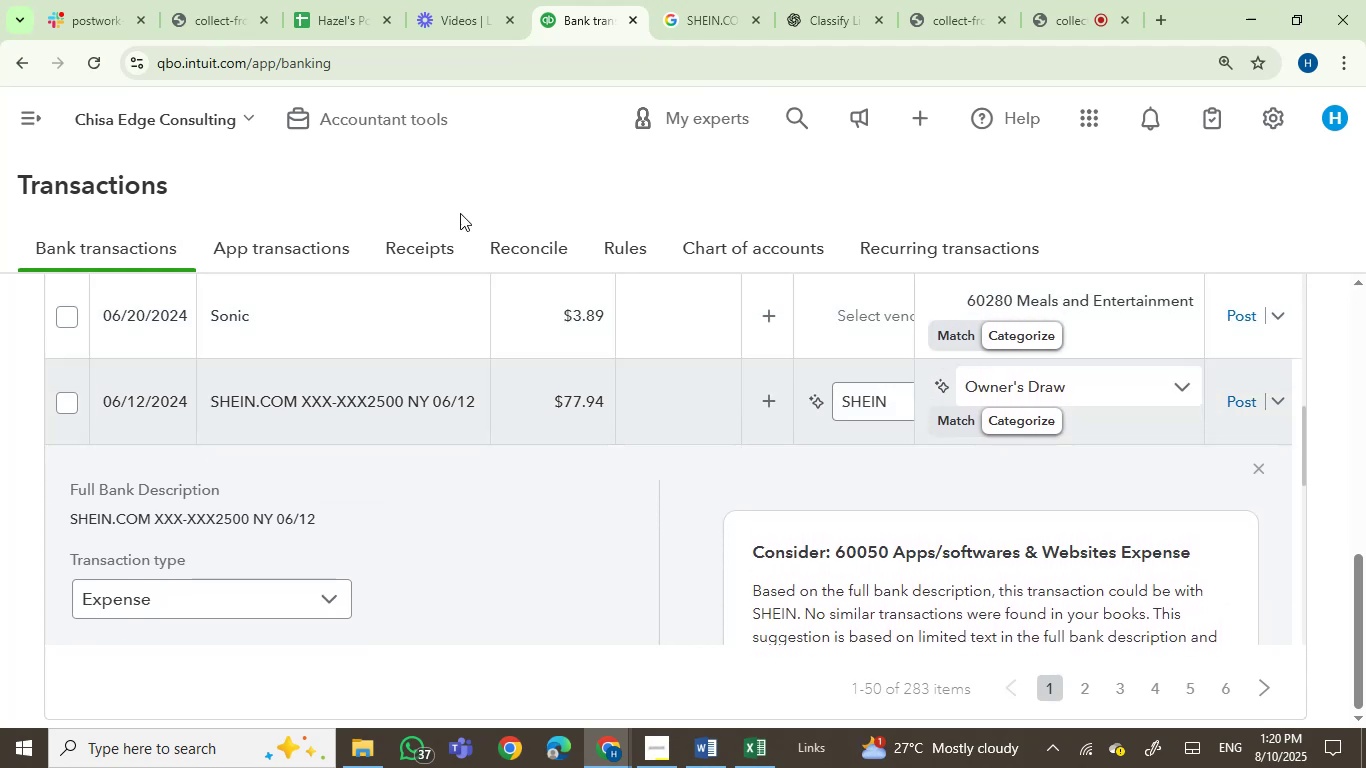 
left_click([701, 3])
 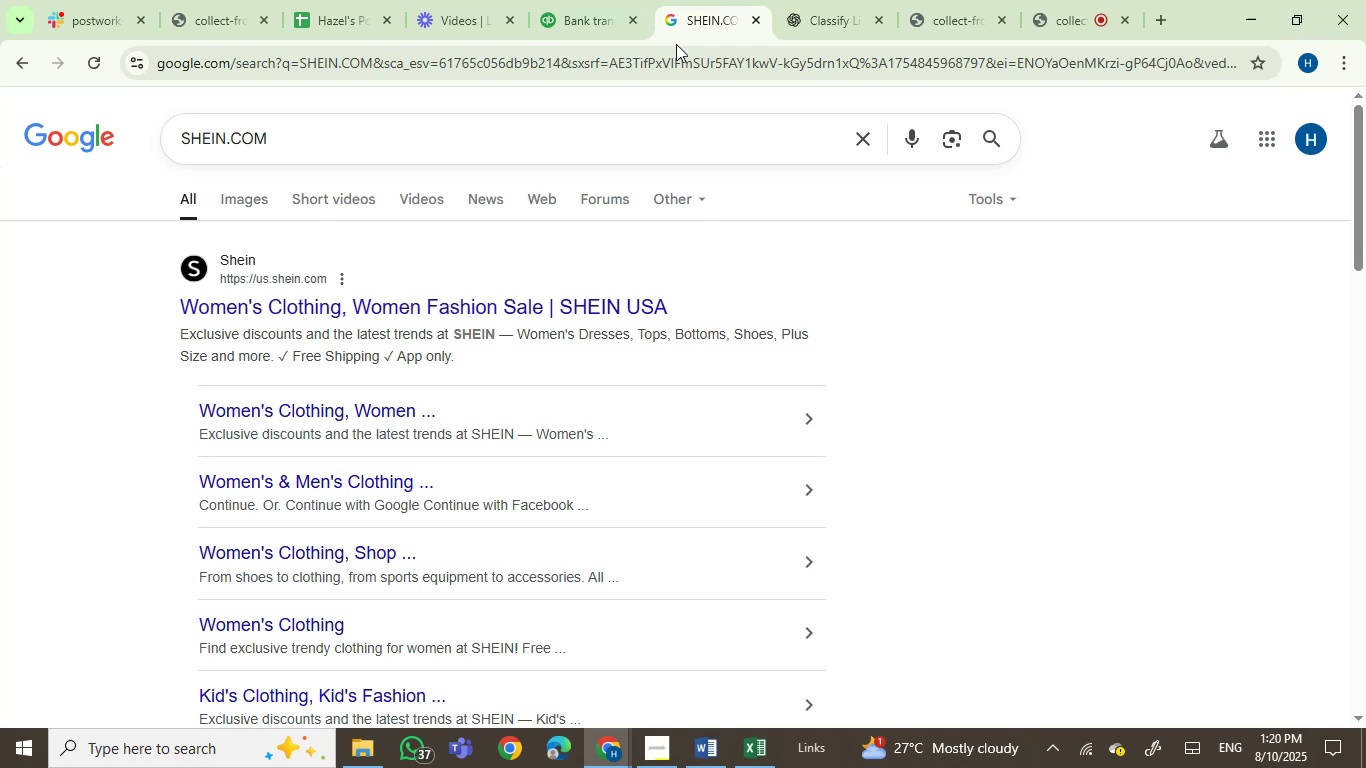 
left_click([573, 3])
 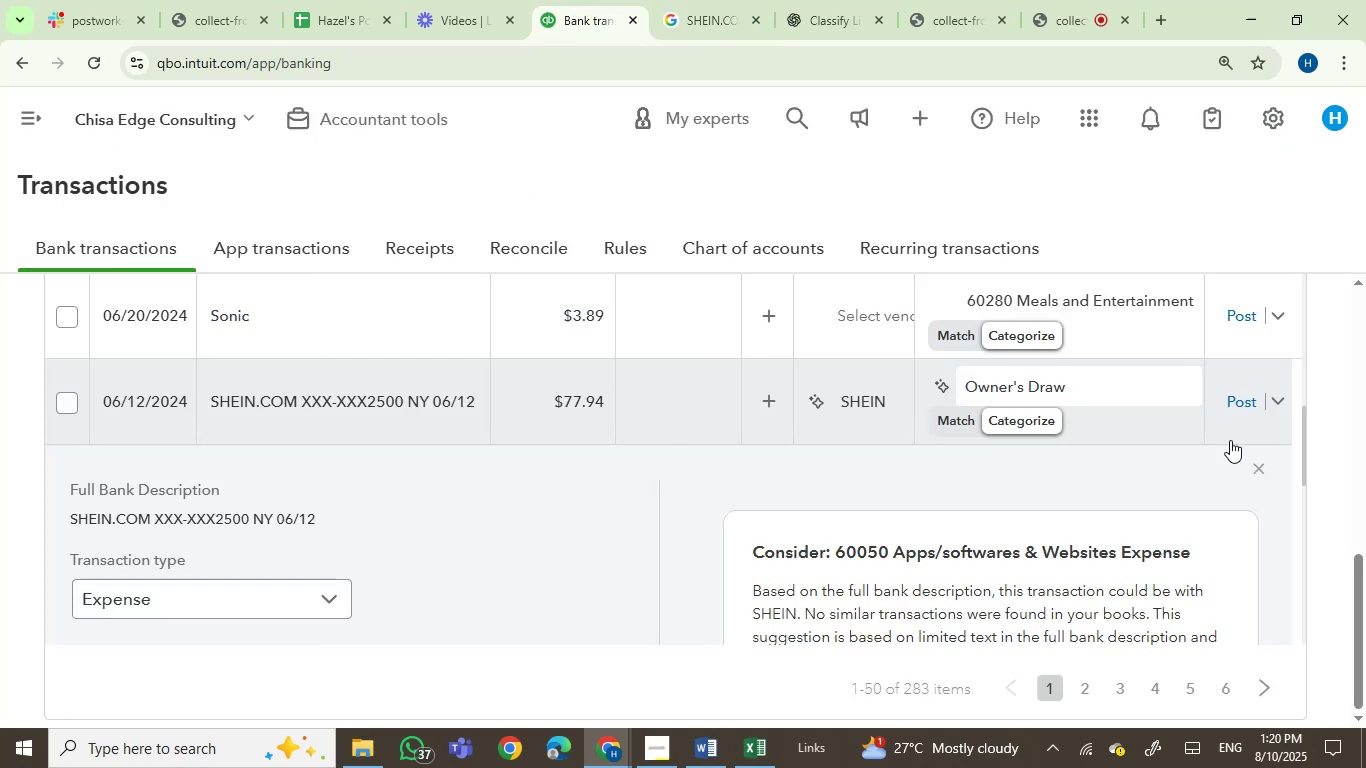 
left_click([1235, 403])
 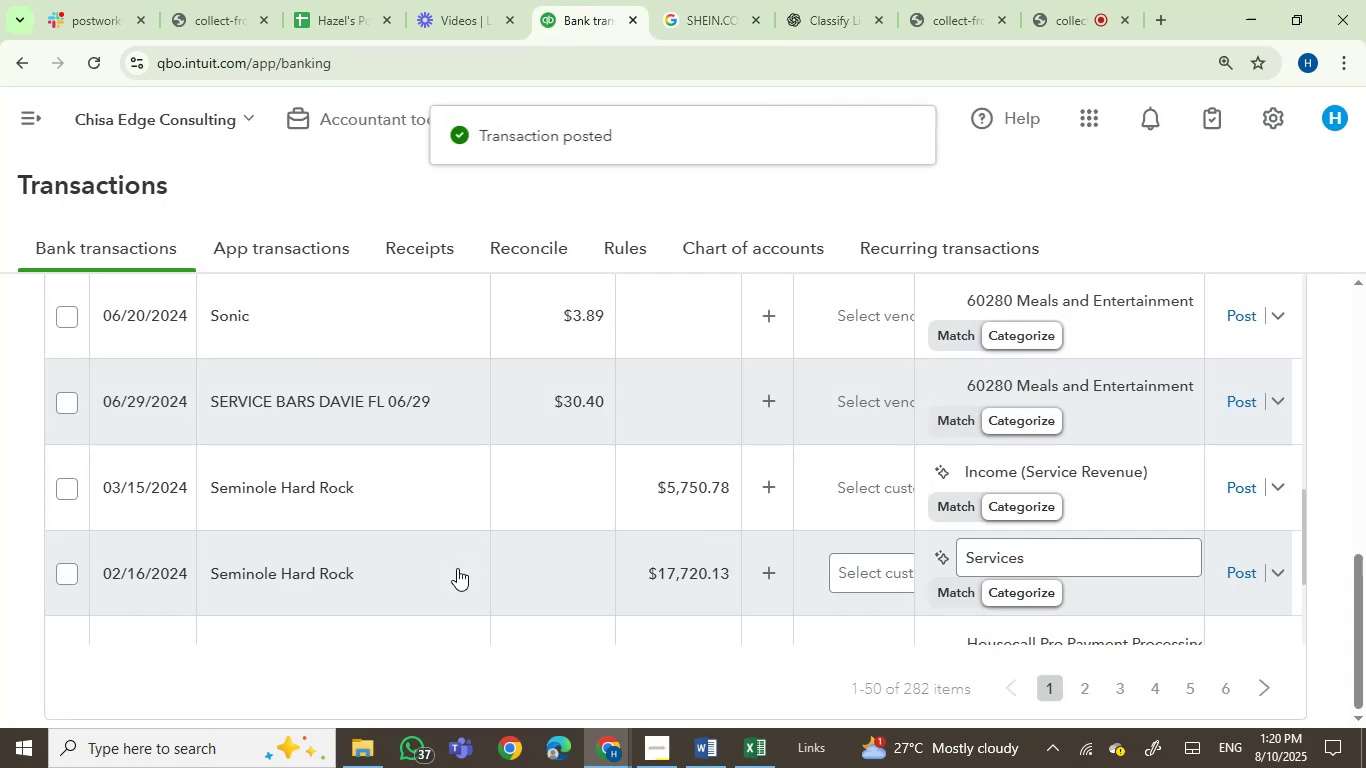 
scroll: coordinate [334, 464], scroll_direction: up, amount: 1.0
 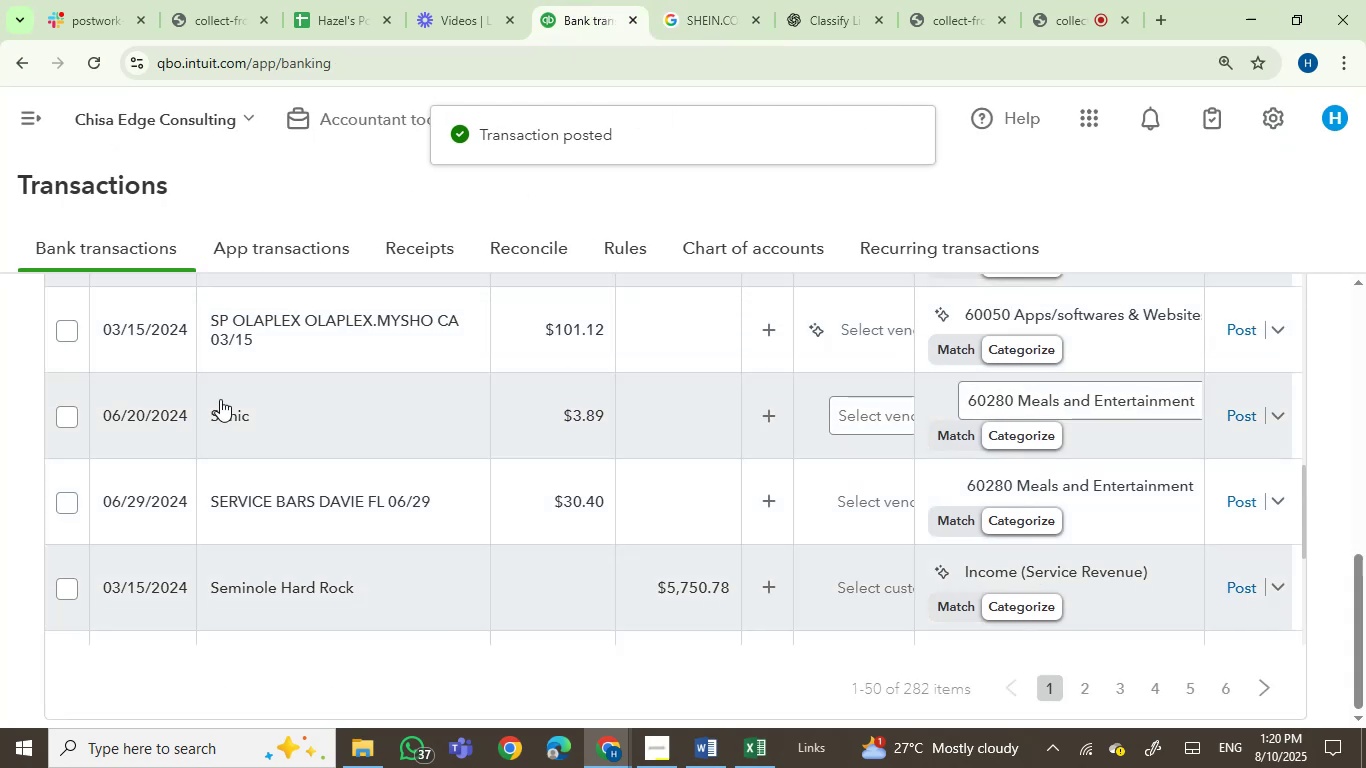 
left_click([246, 416])
 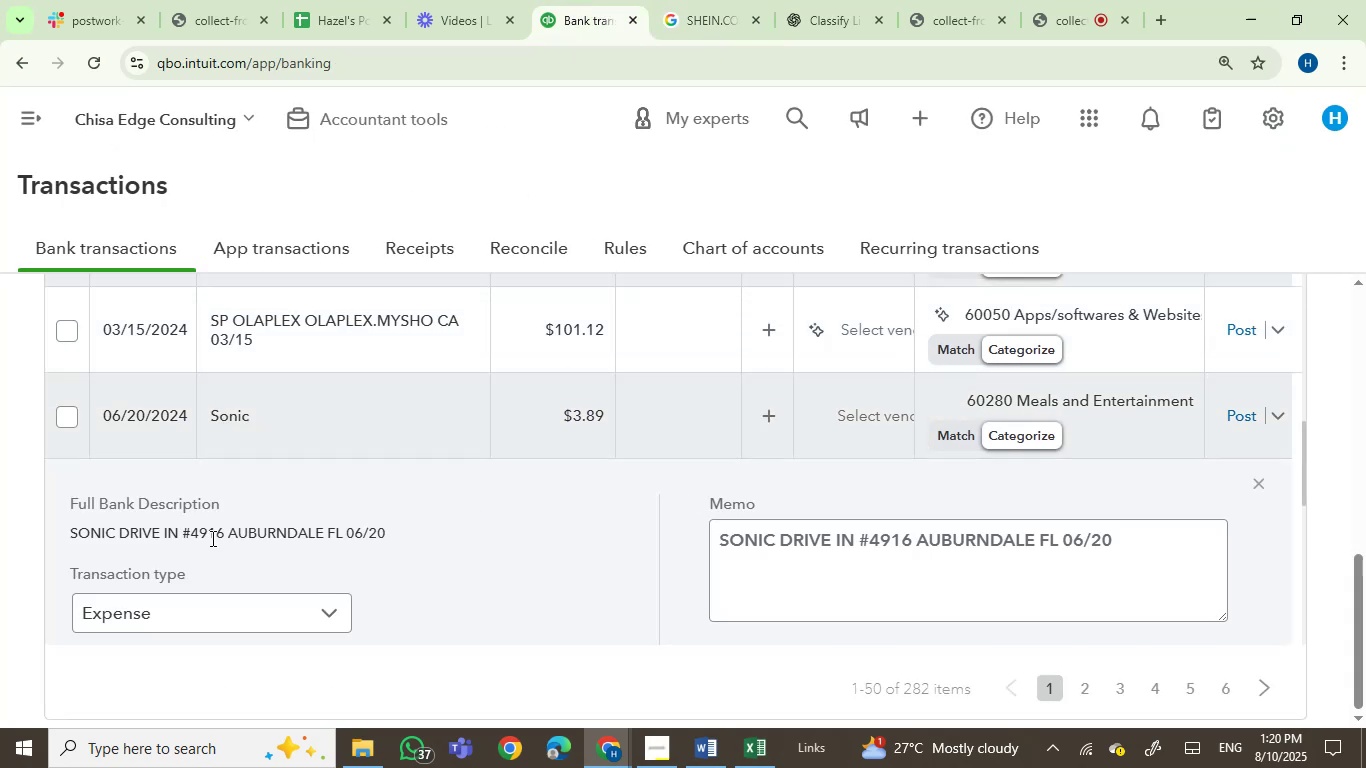 
left_click([88, 538])
 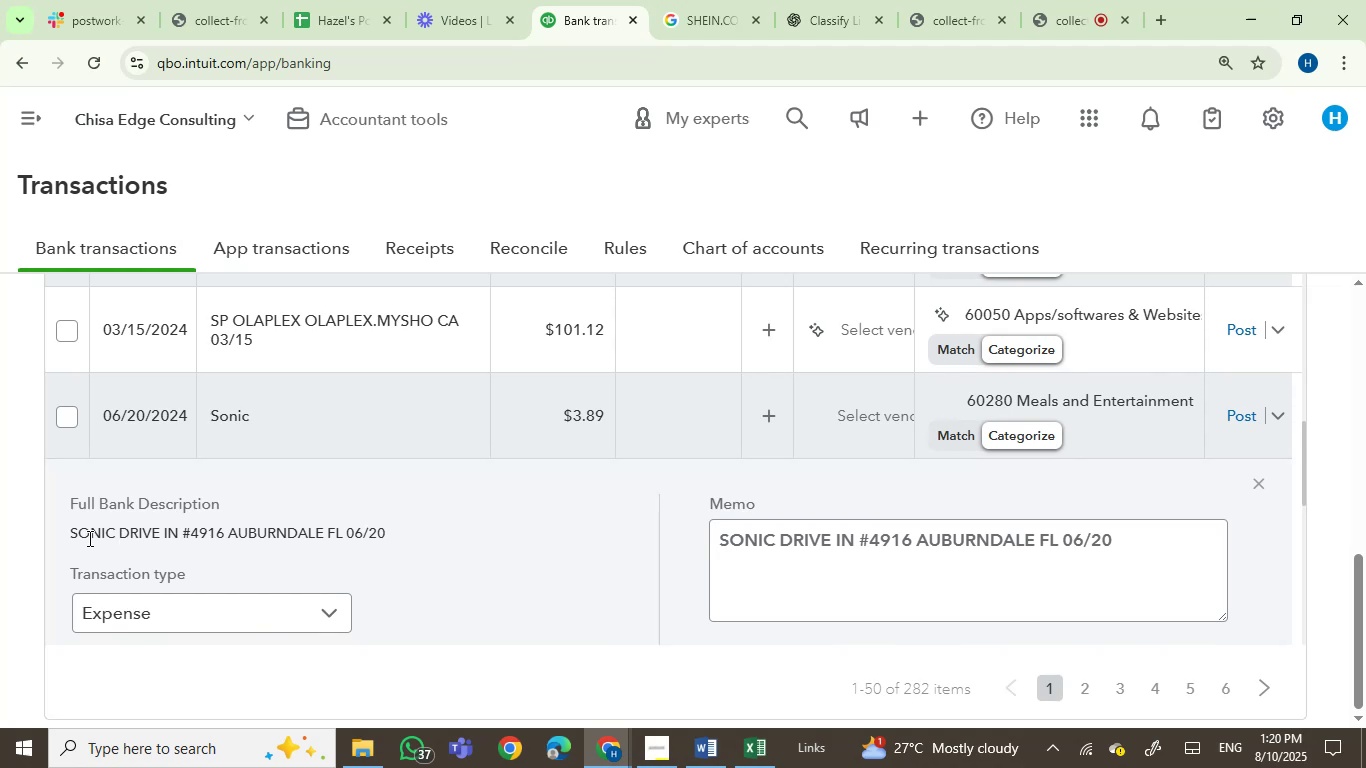 
left_click_drag(start_coordinate=[88, 538], to_coordinate=[341, 545])
 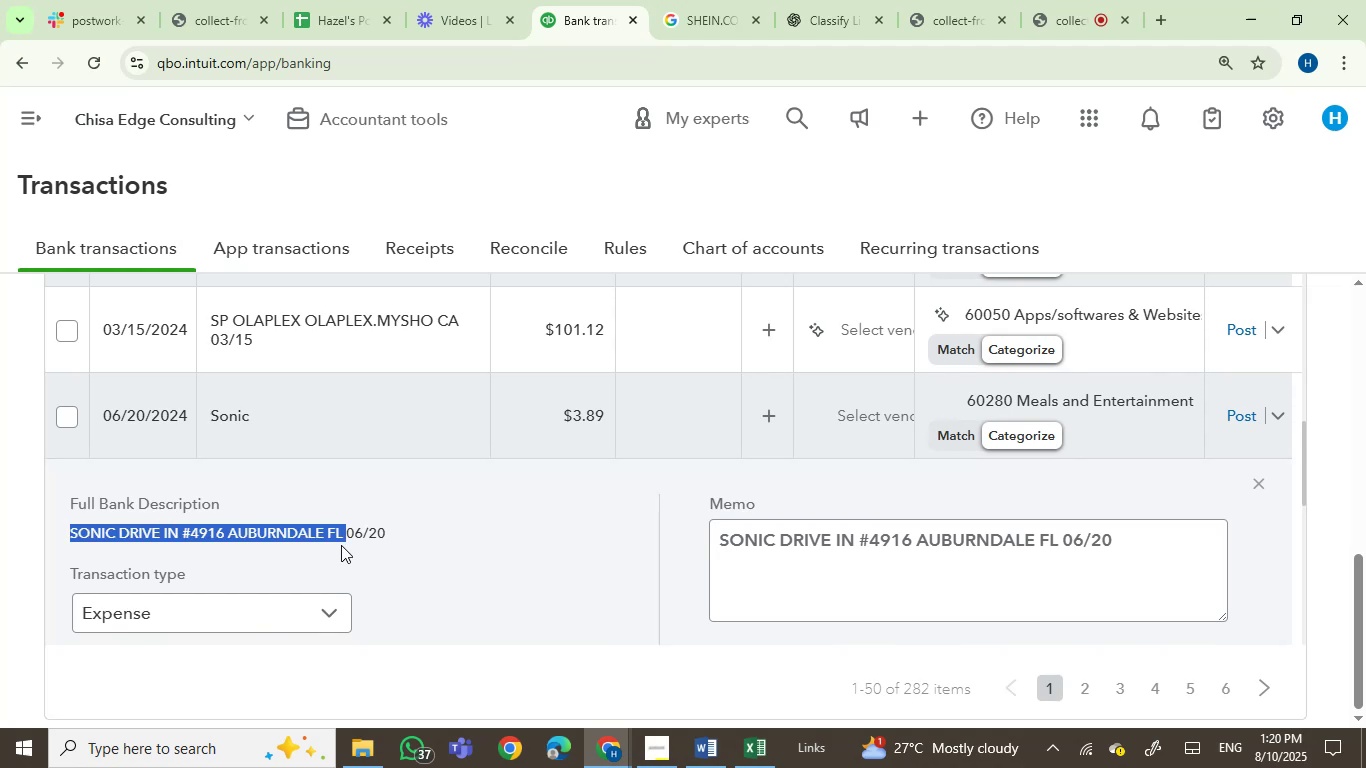 
key(Control+C)
 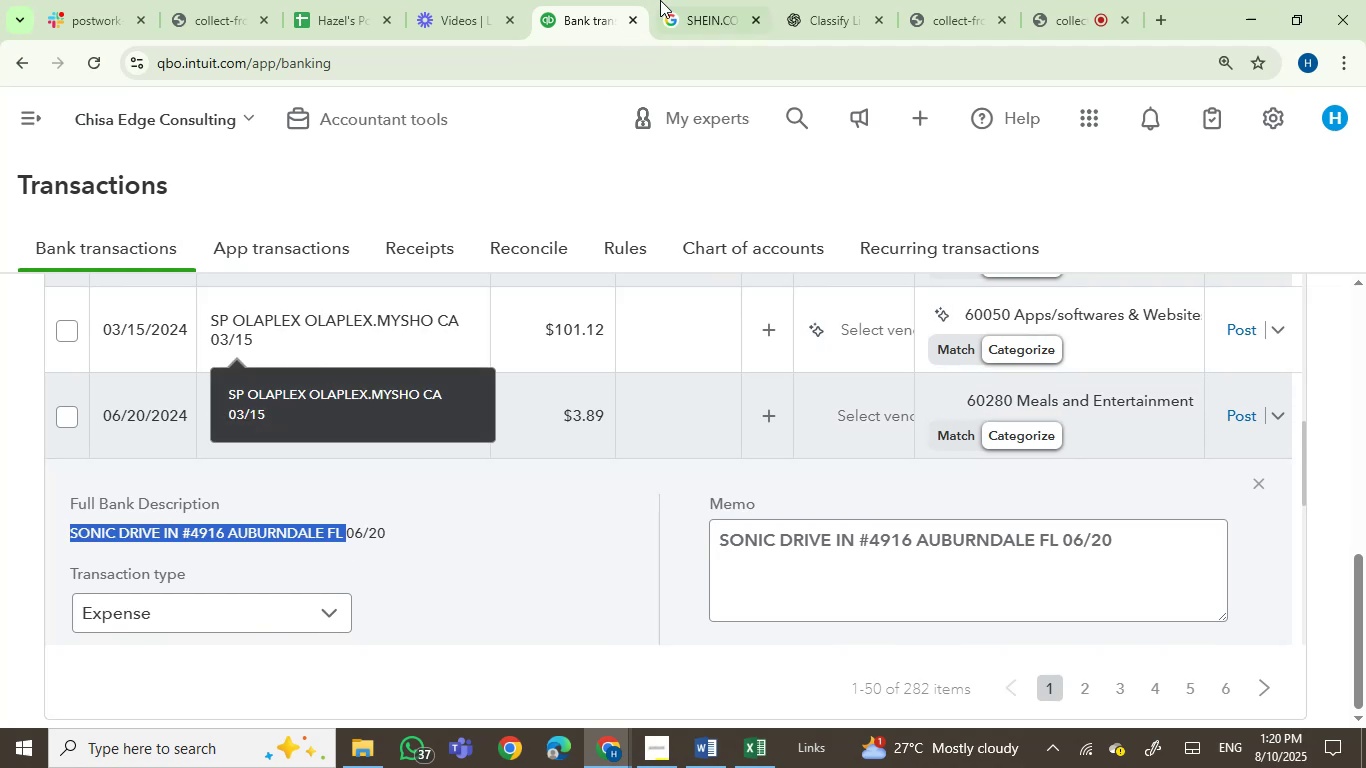 
left_click([661, 0])
 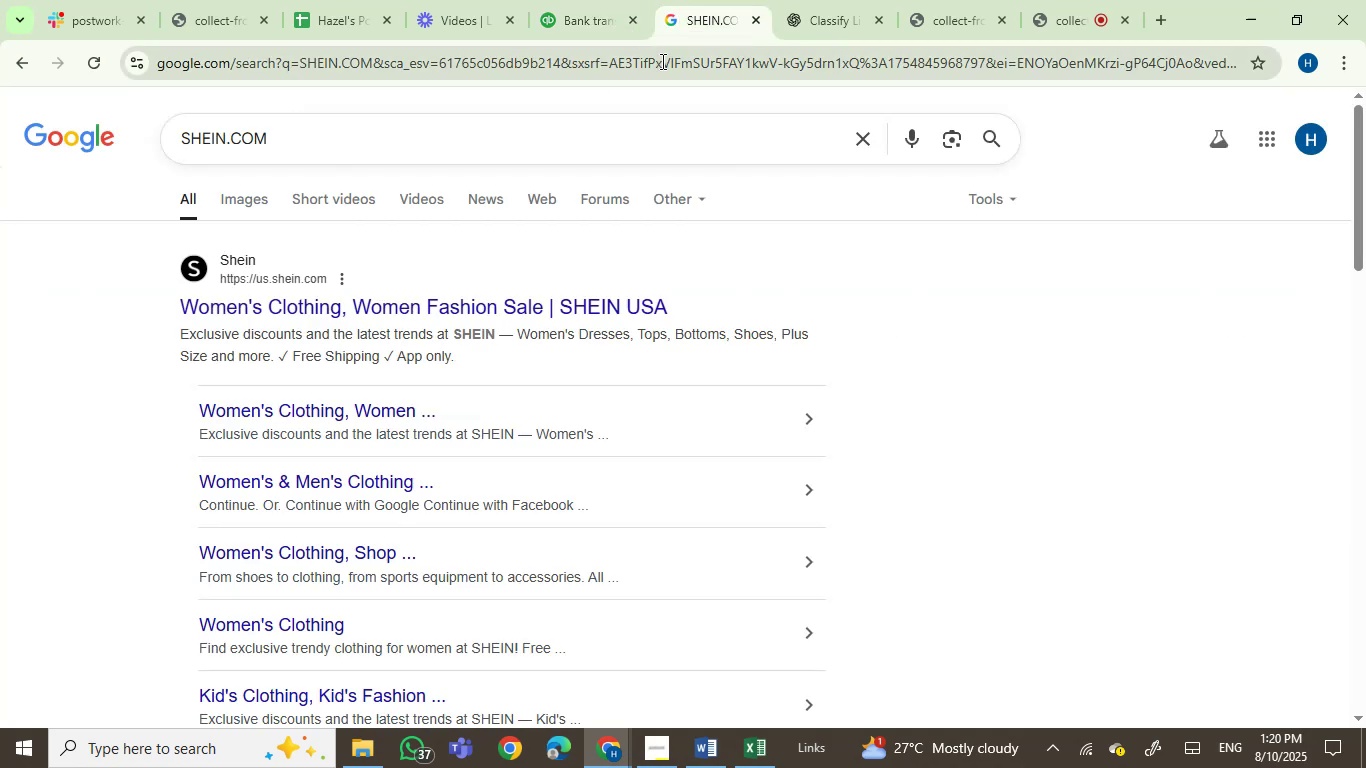 
left_click([661, 61])
 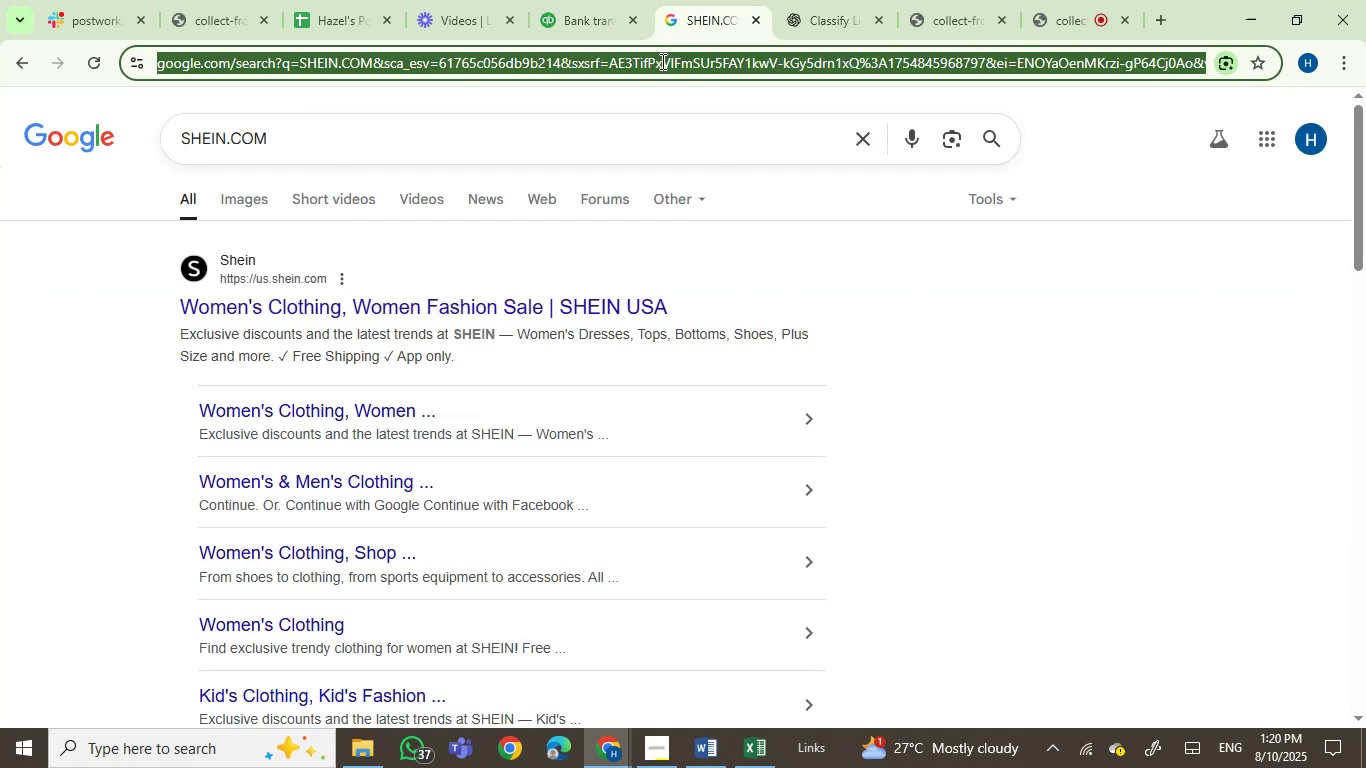 
key(Control+ControlLeft)
 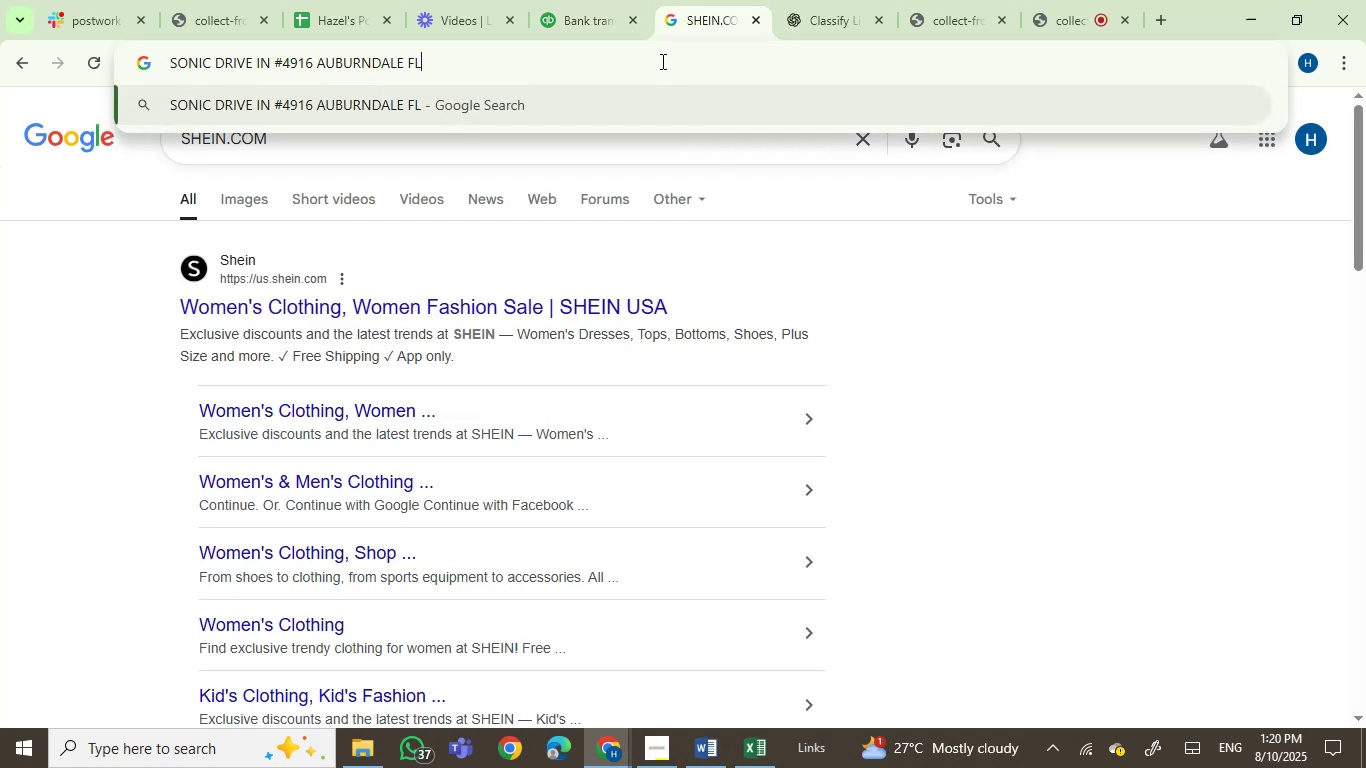 
key(Control+V)
 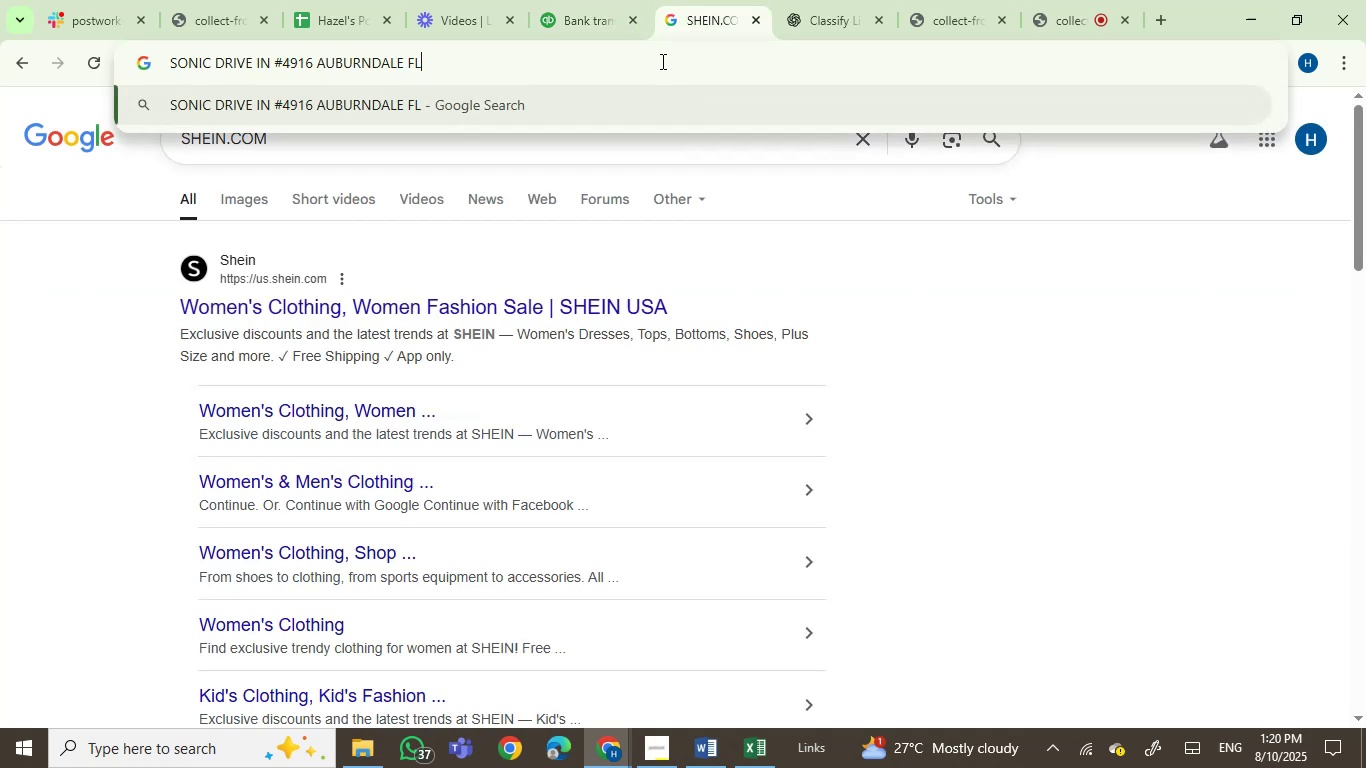 
key(Enter)
 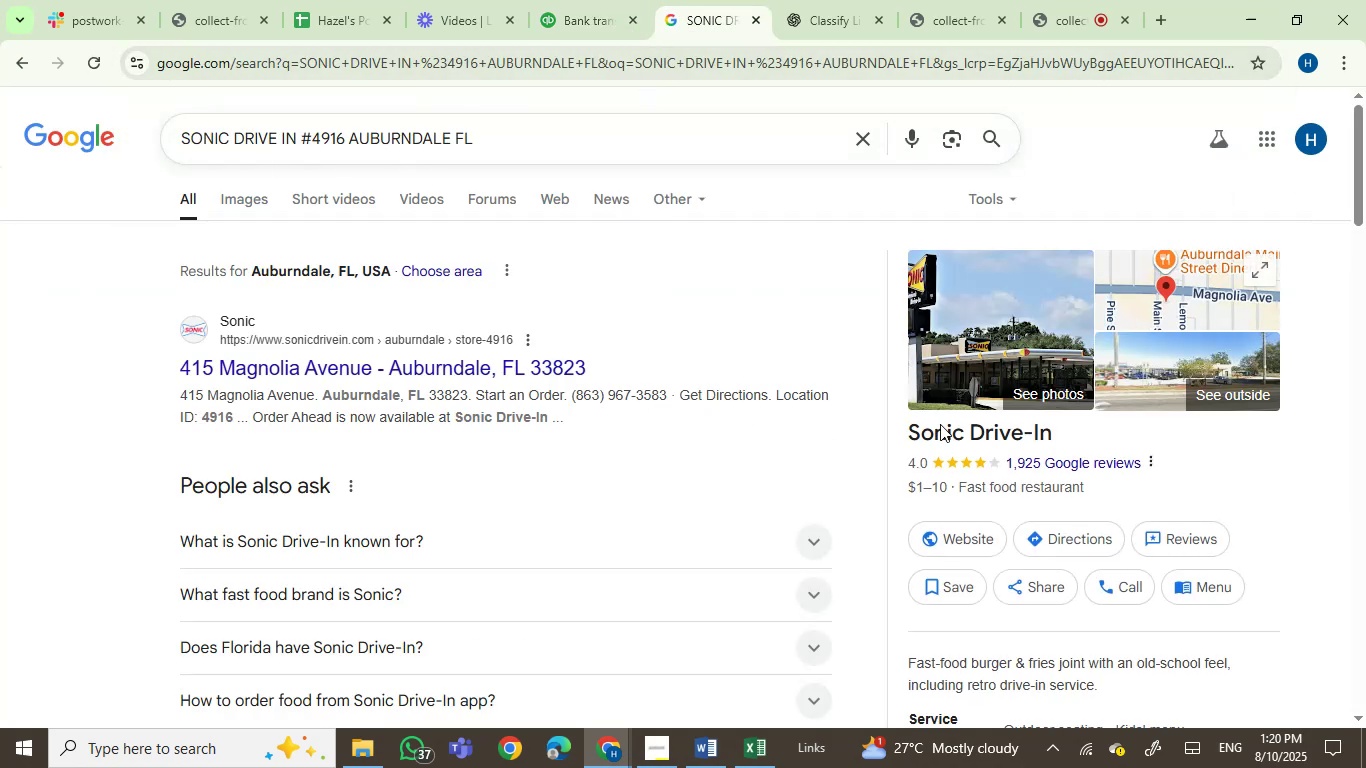 
wait(11.01)
 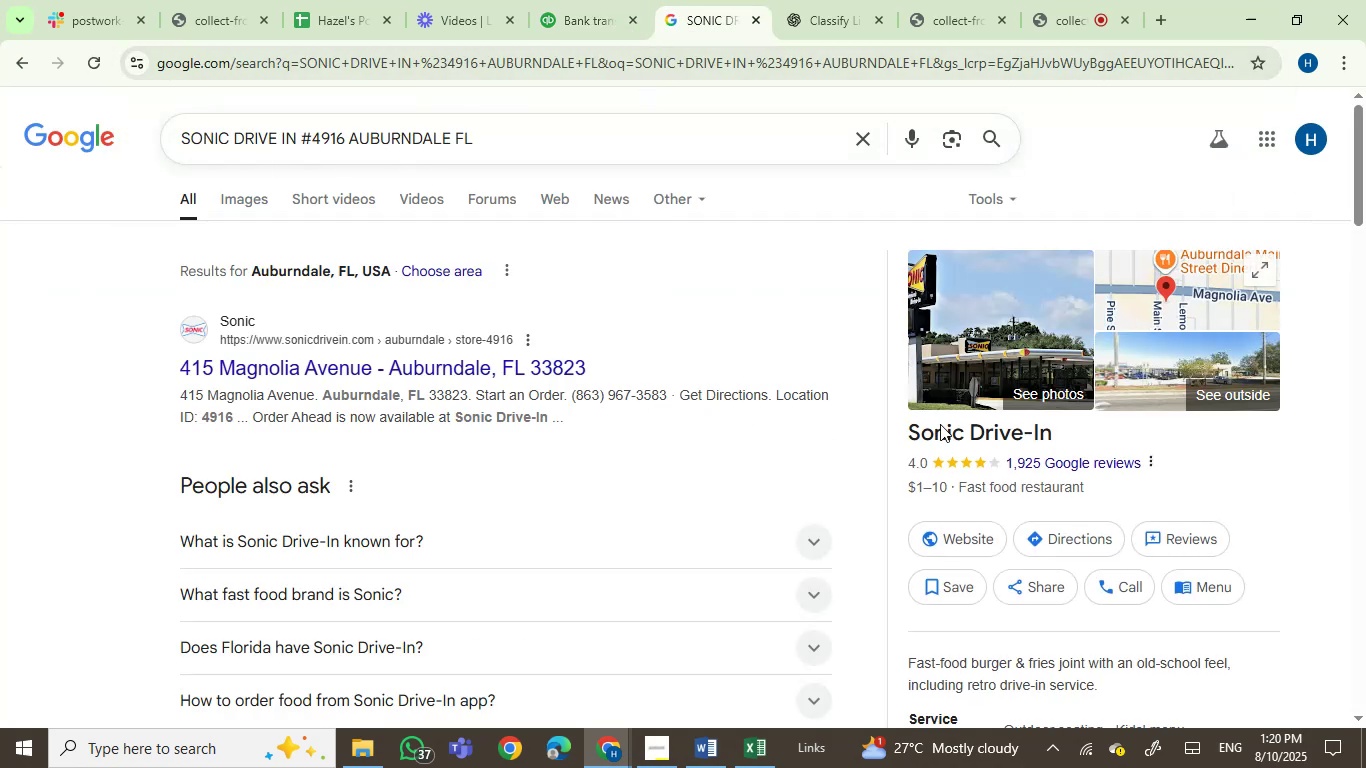 
left_click([1236, 420])
 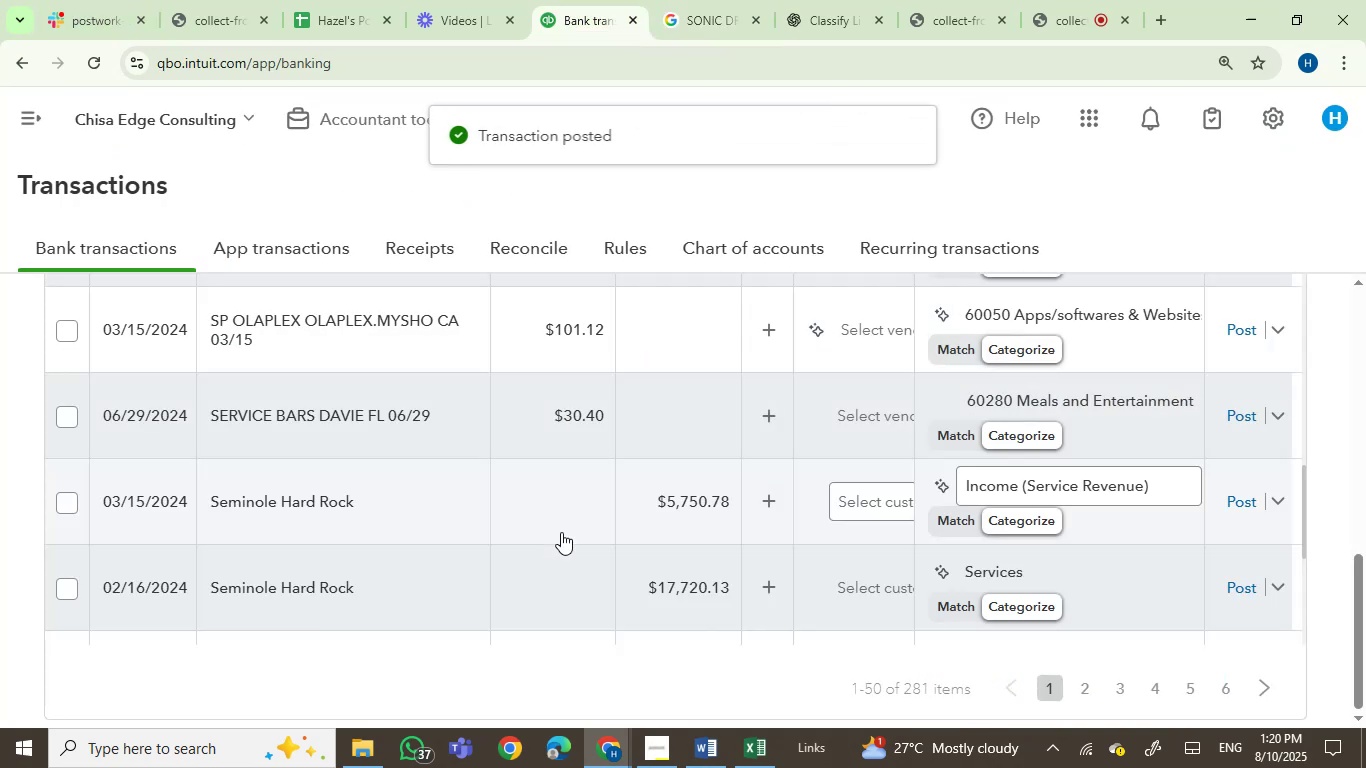 
scroll: coordinate [387, 455], scroll_direction: up, amount: 4.0
 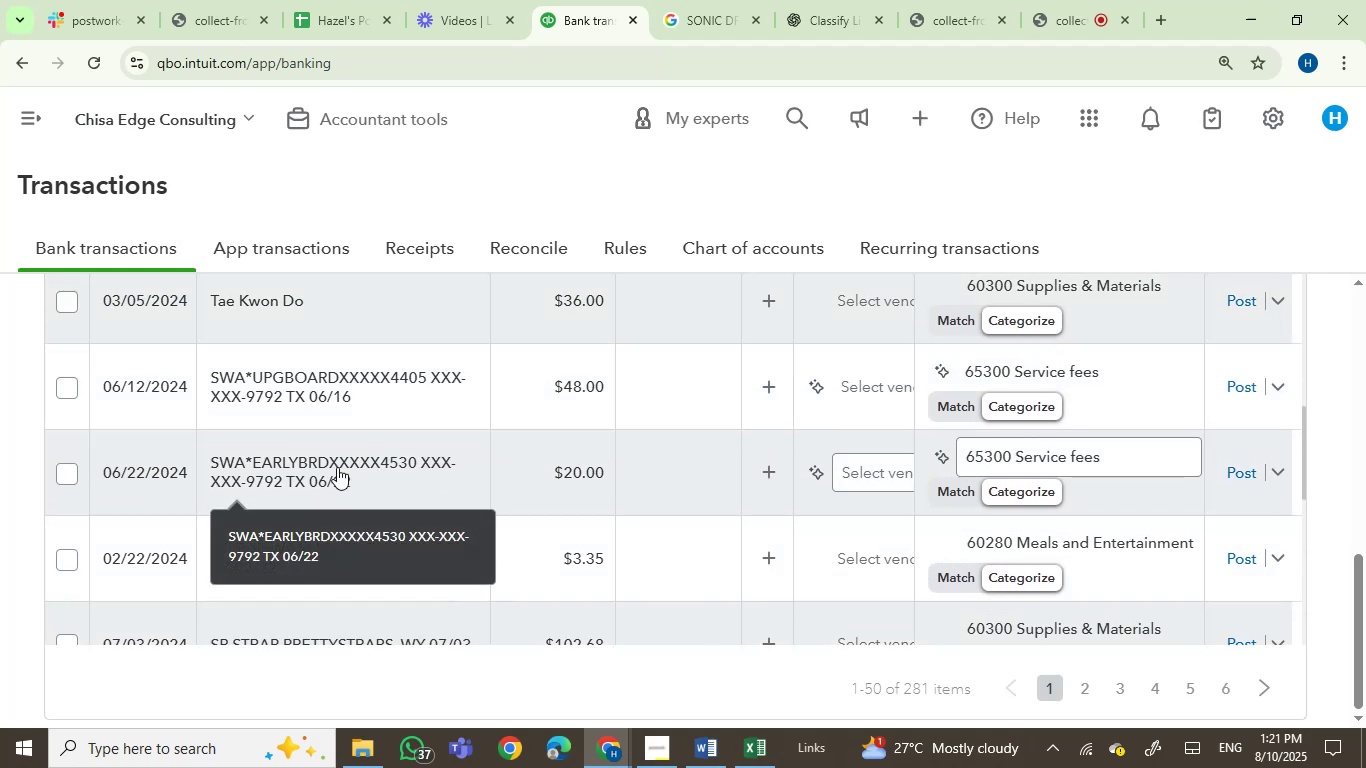 
left_click([339, 464])
 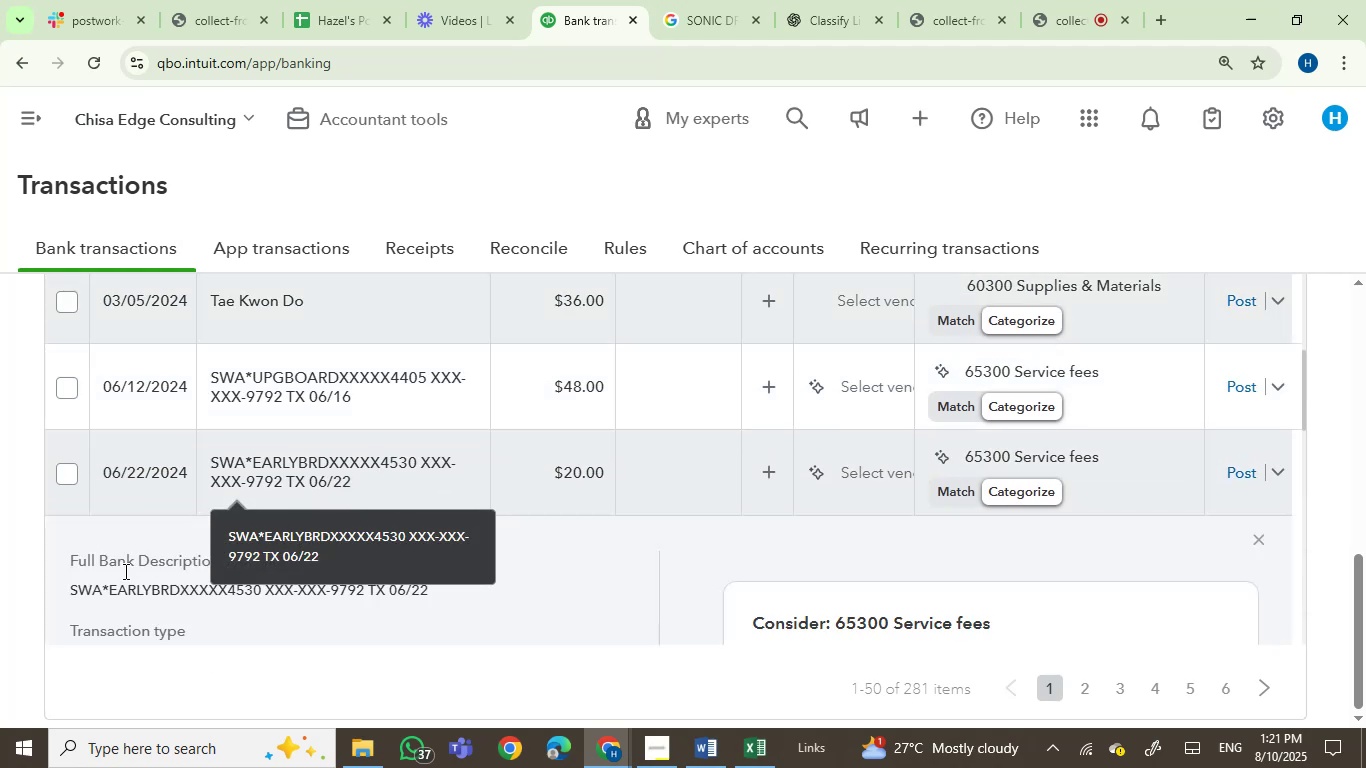 
double_click([137, 592])
 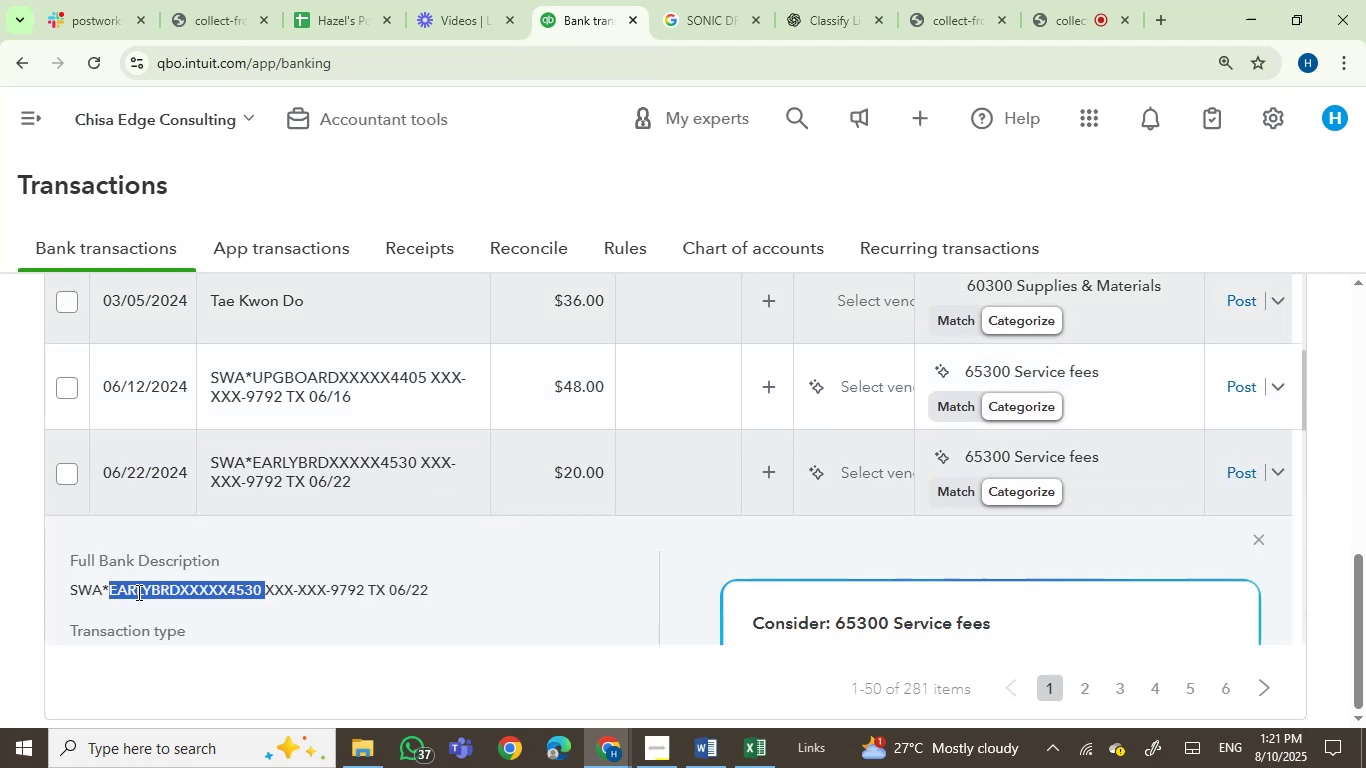 
key(Control+C)
 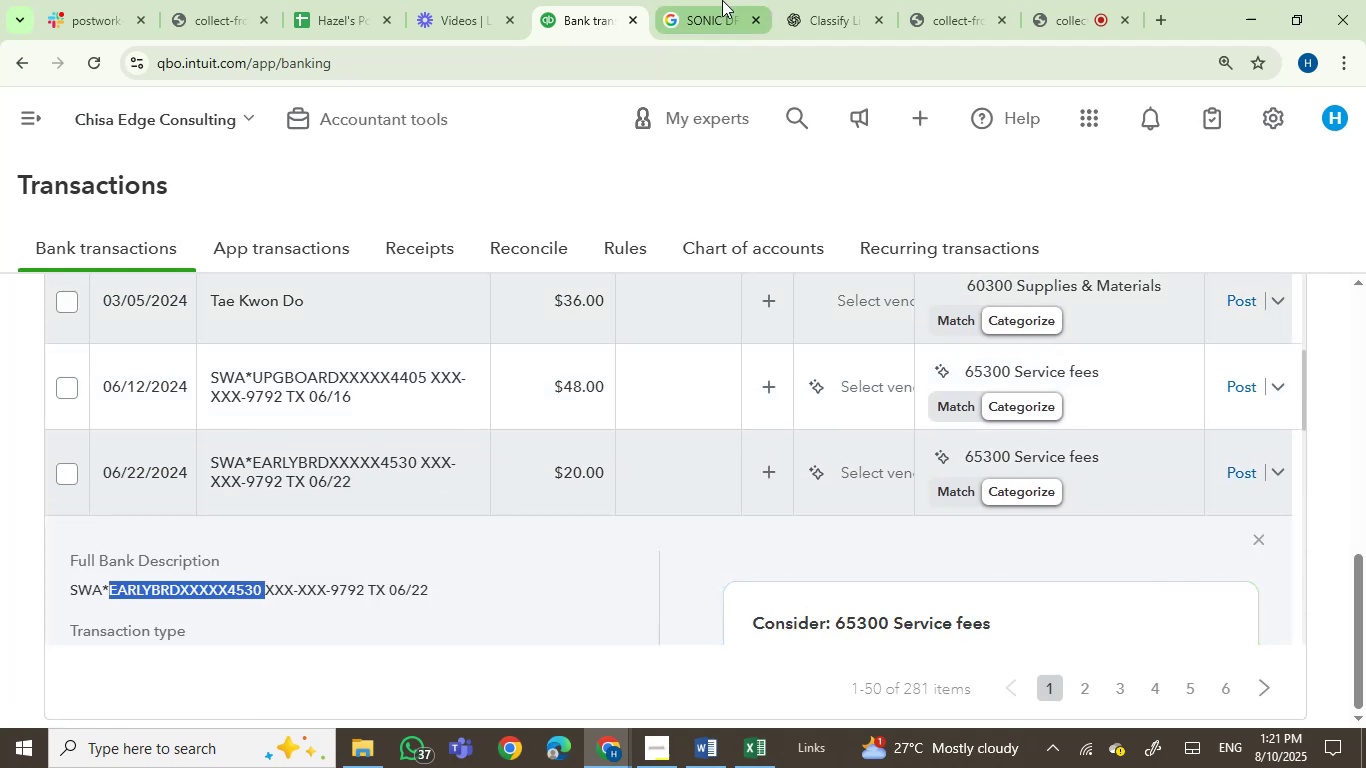 
double_click([690, 55])
 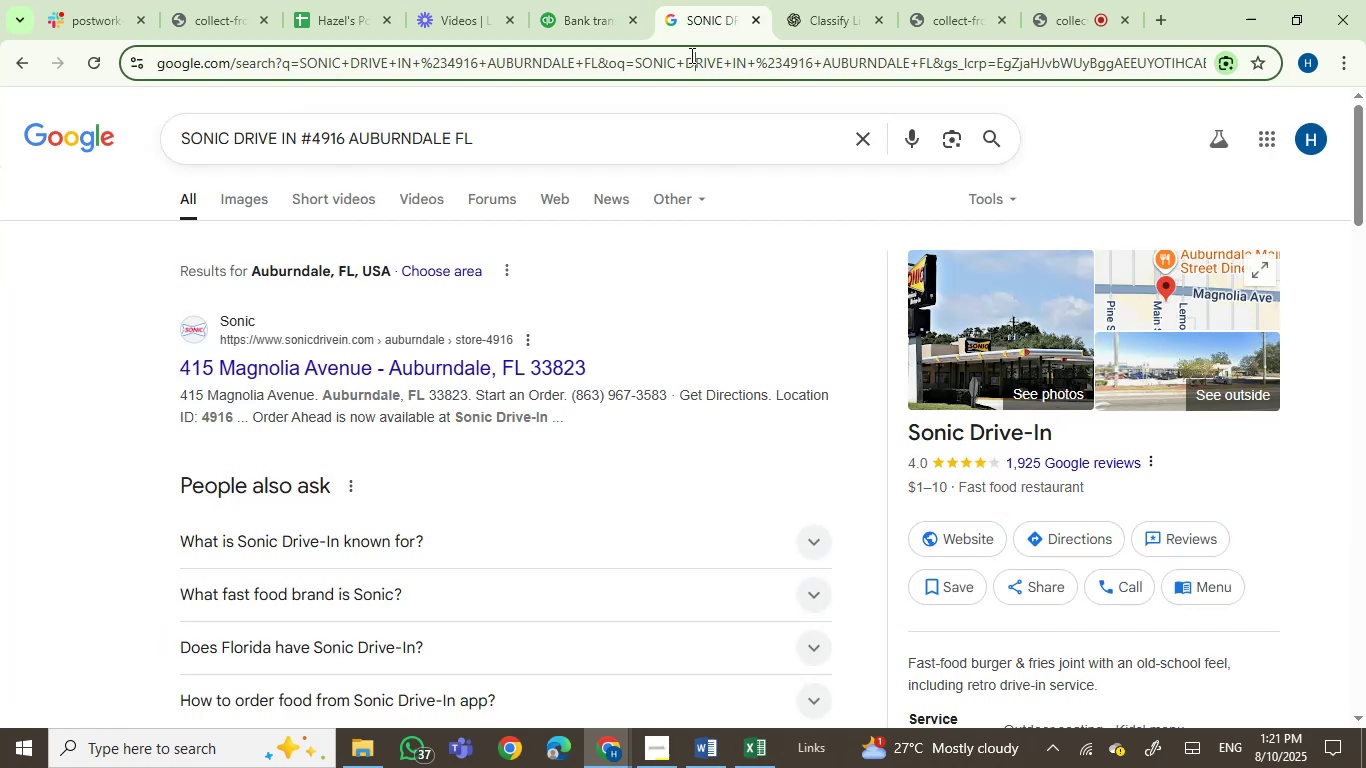 
key(Control+V)
 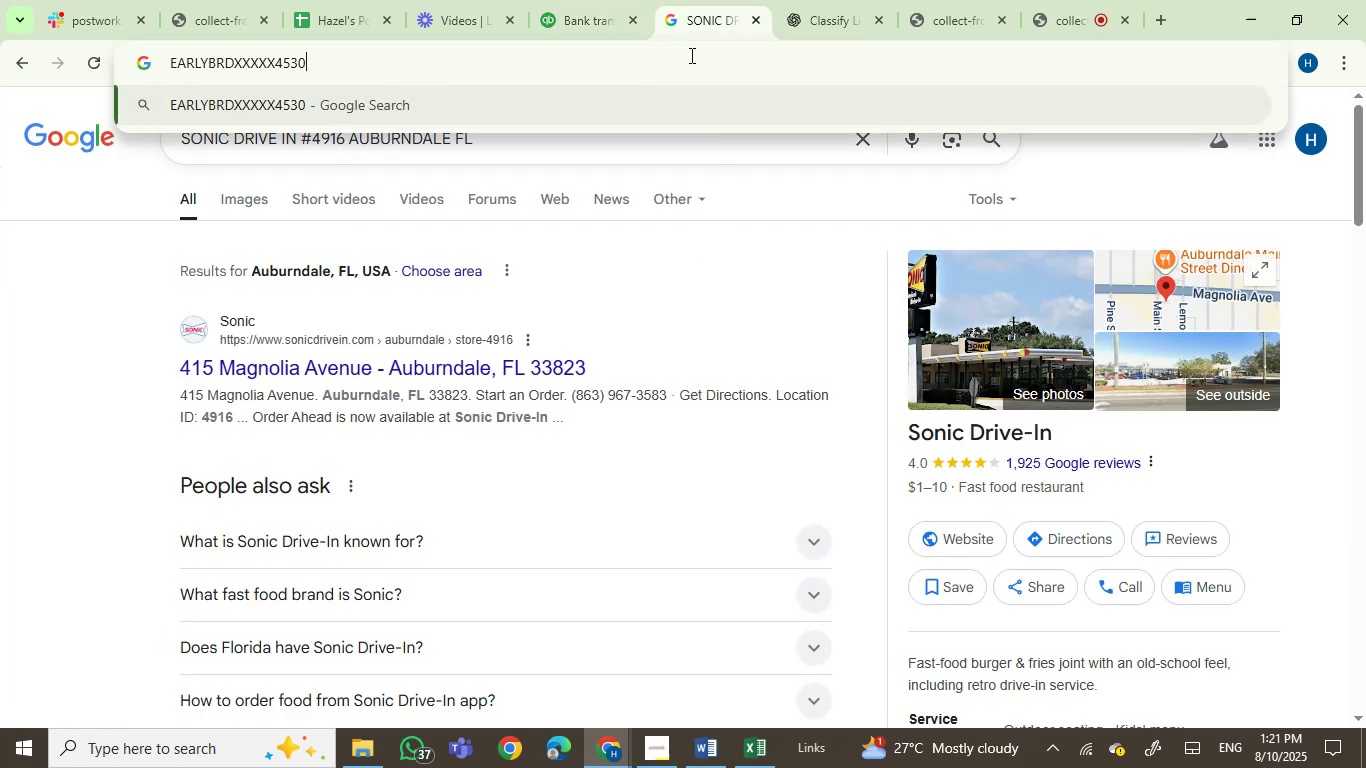 
key(Enter)
 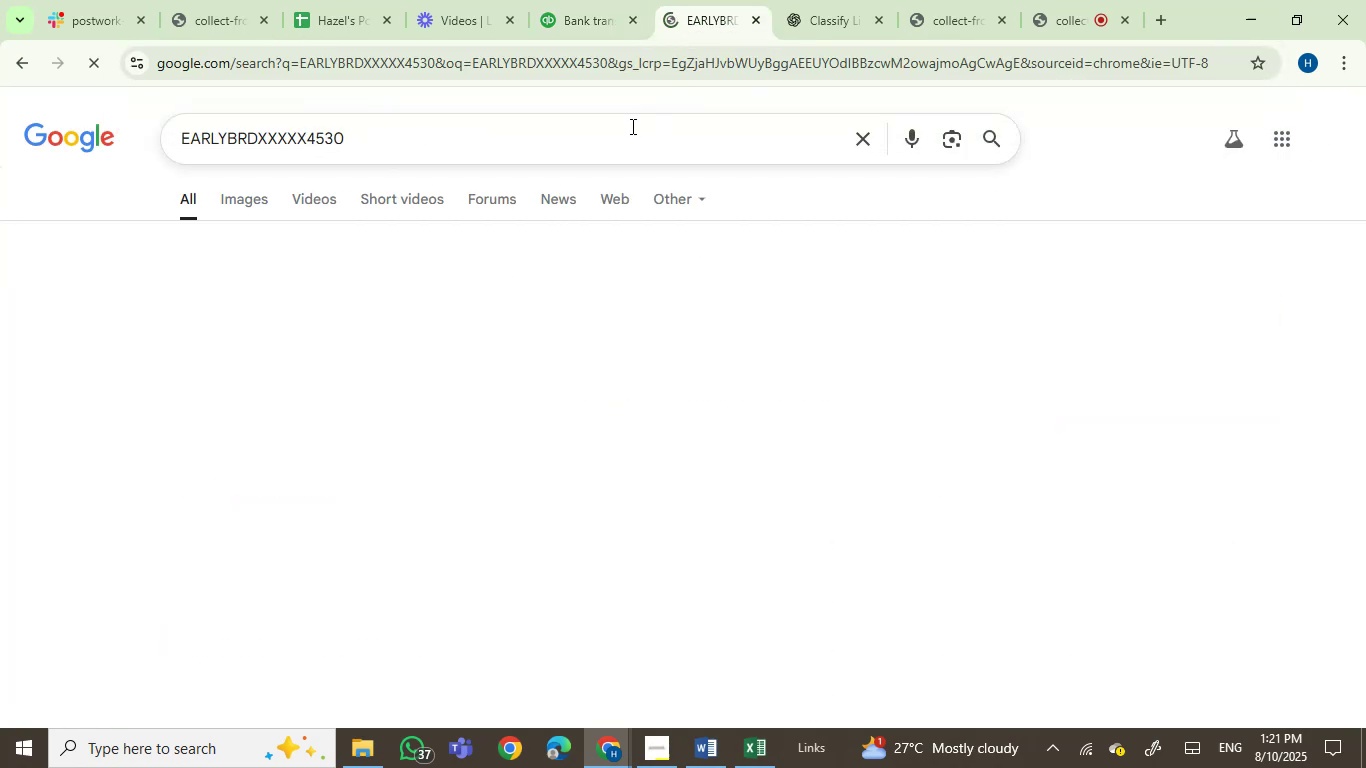 
mouse_move([556, 50])
 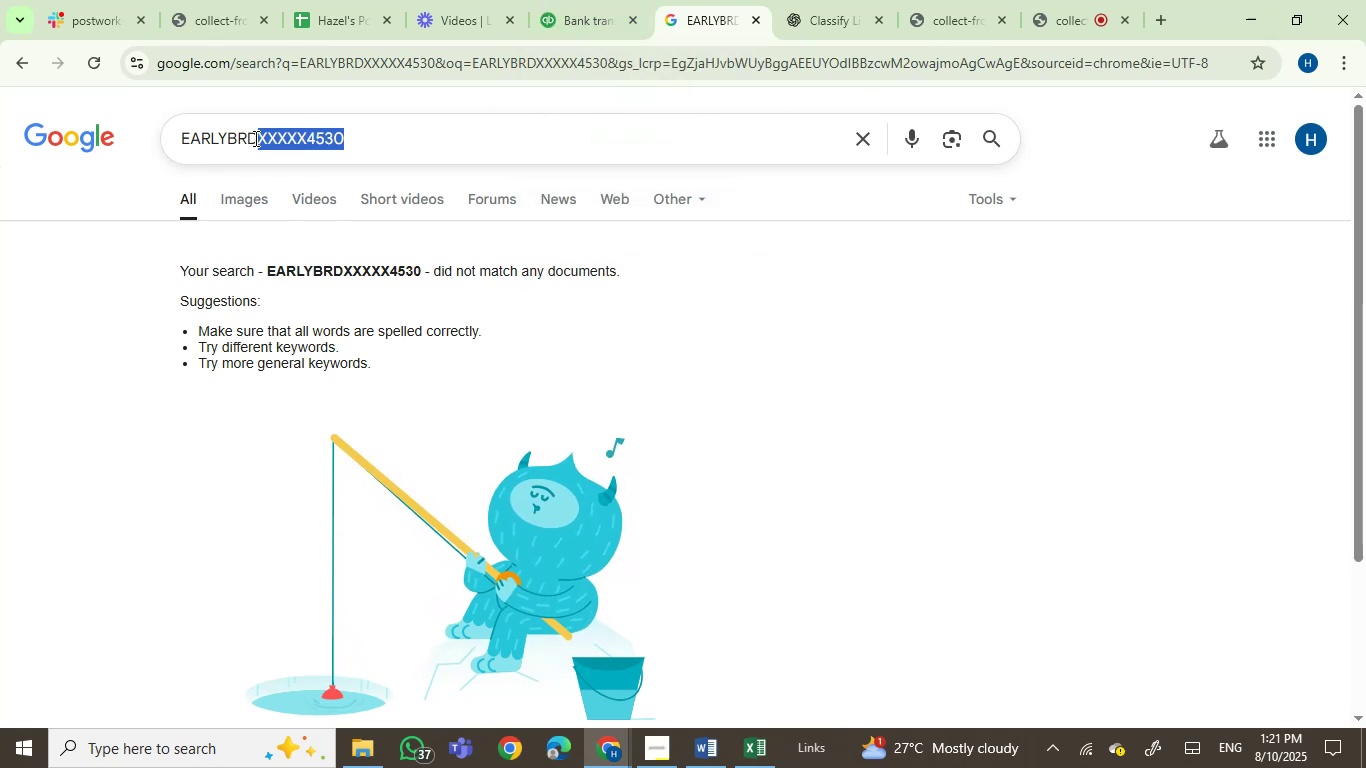 
key(Backspace)
 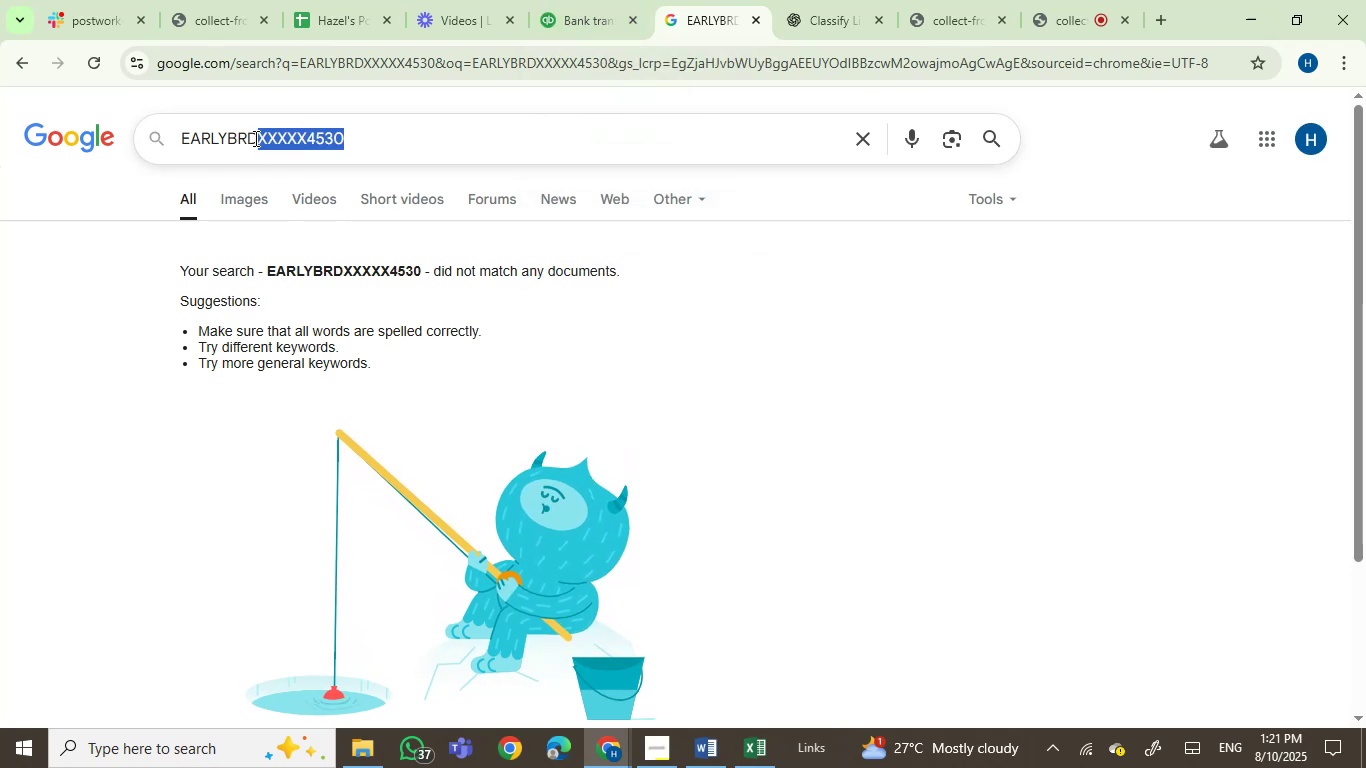 
key(Enter)
 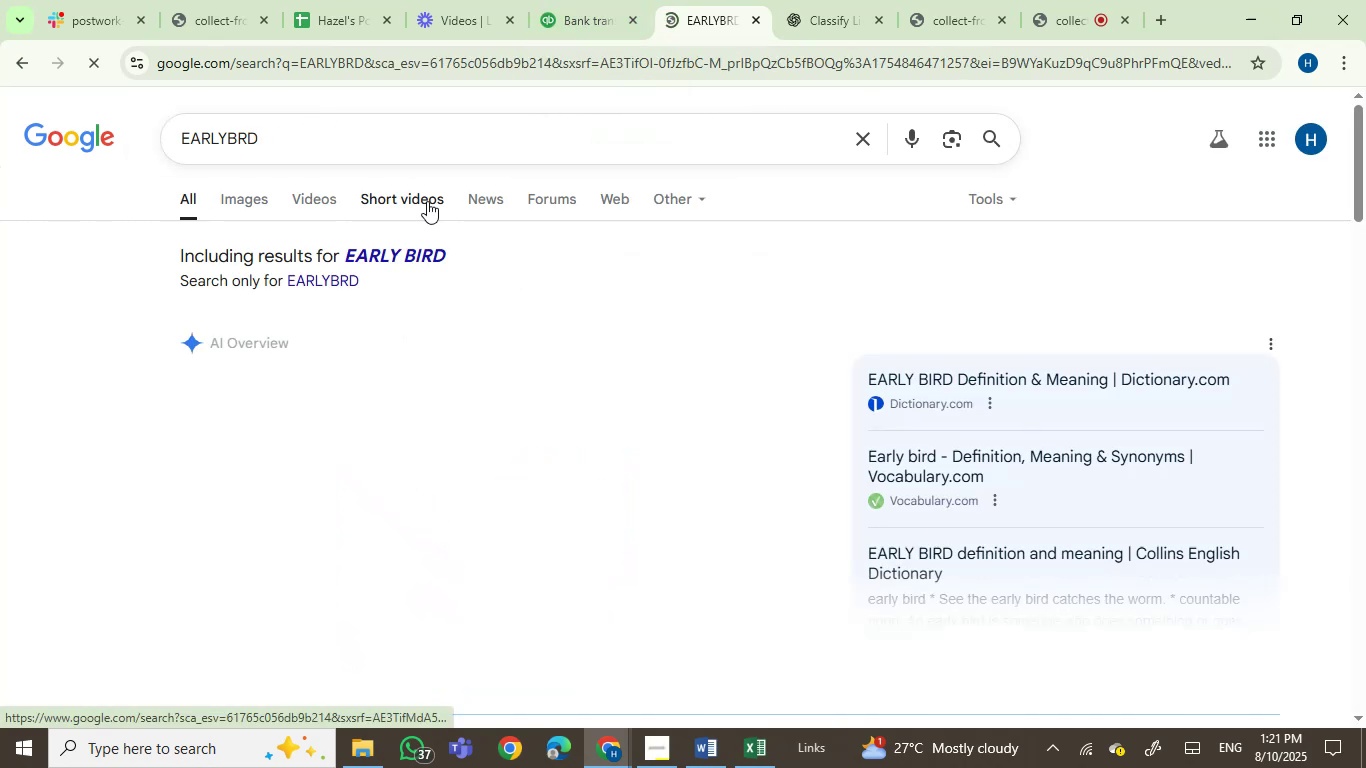 
left_click([595, 0])
 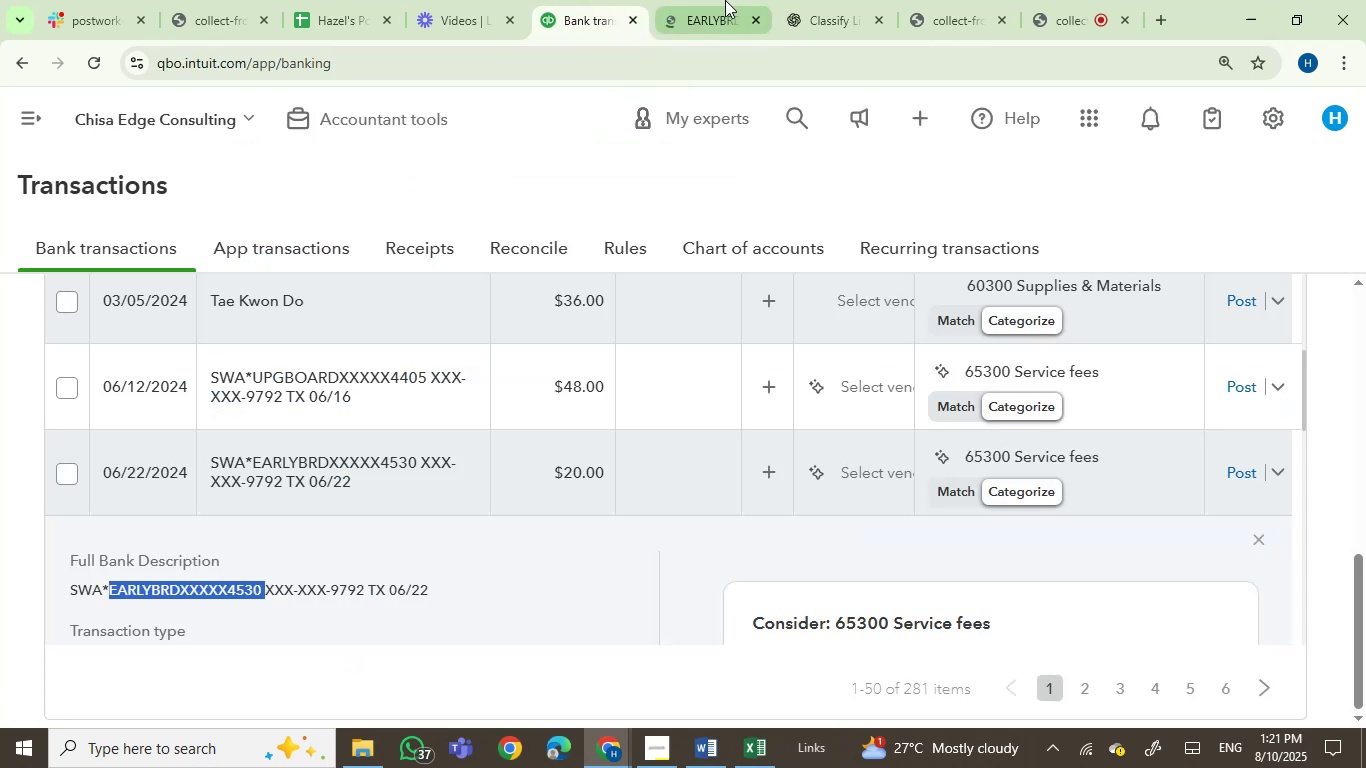 
left_click([714, 4])
 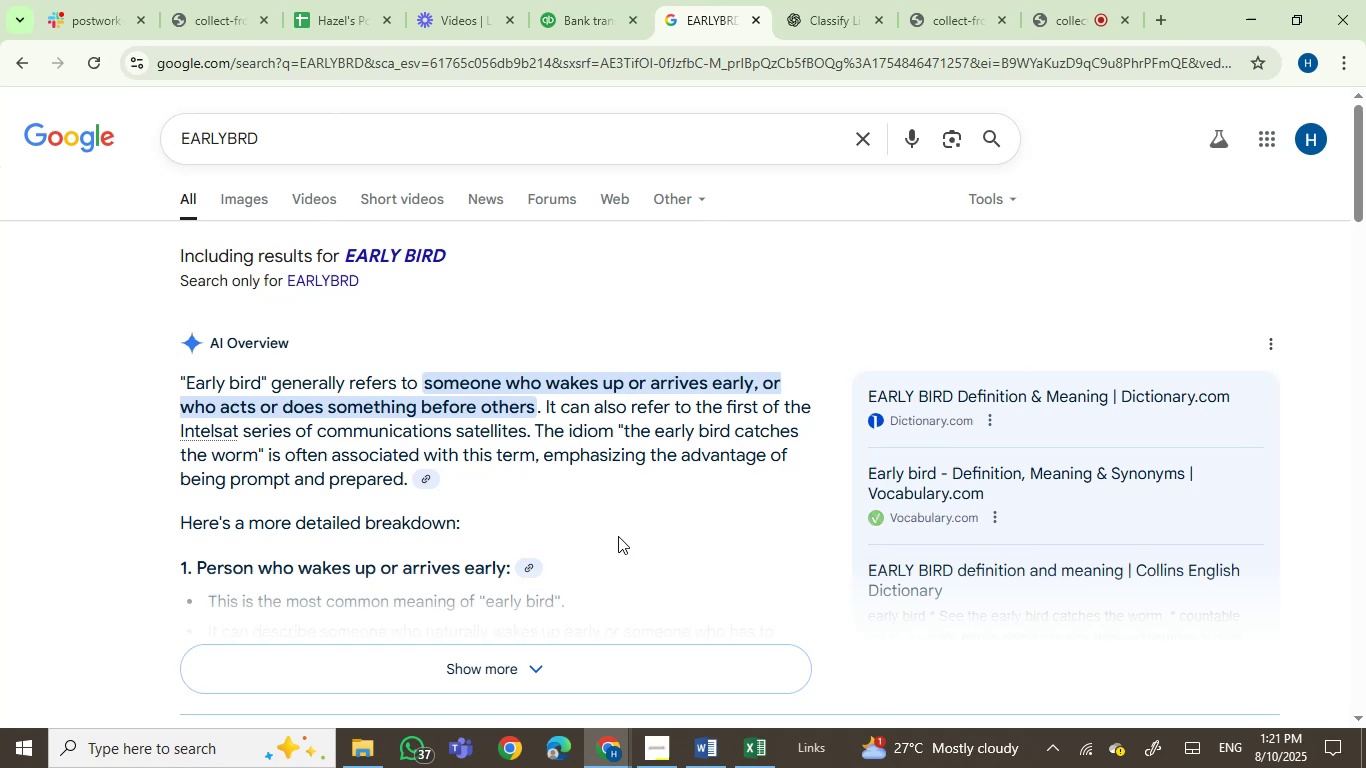 
wait(5.0)
 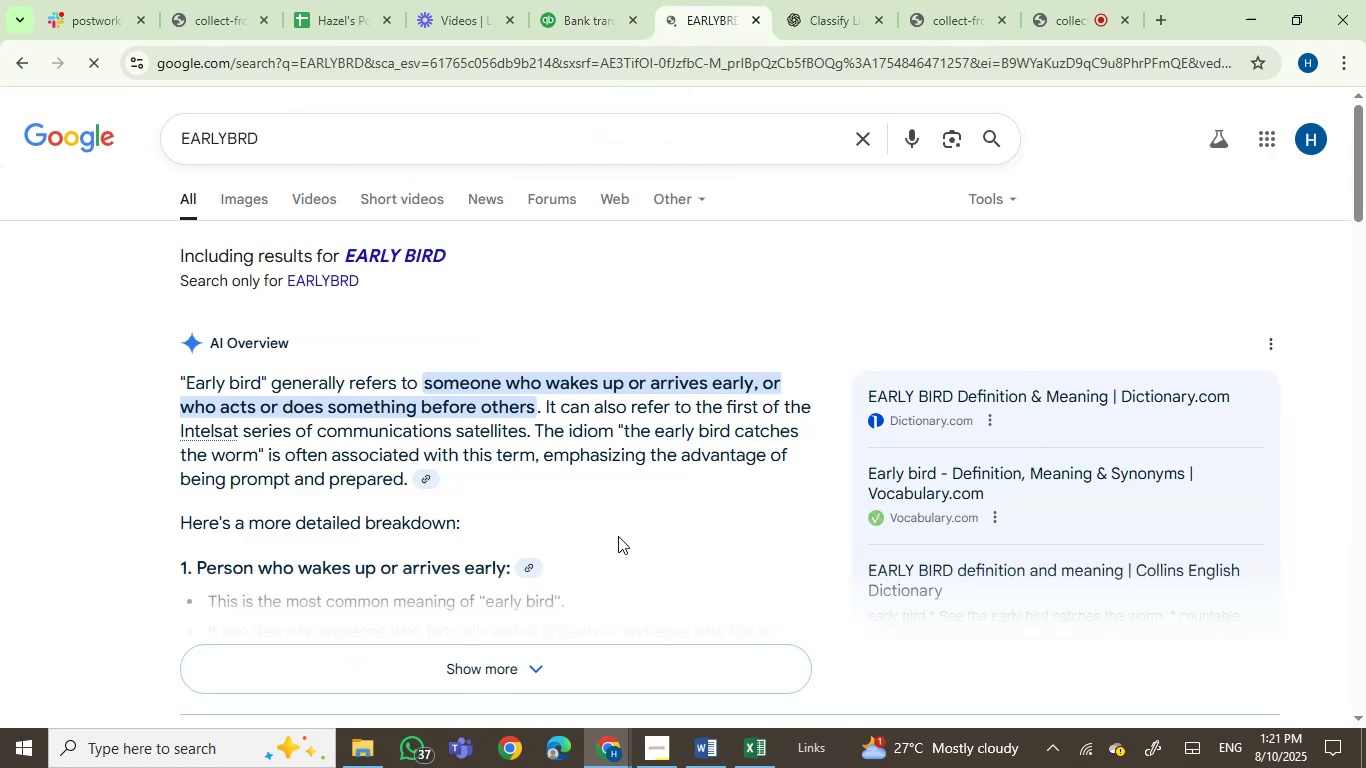 
left_click([581, 0])
 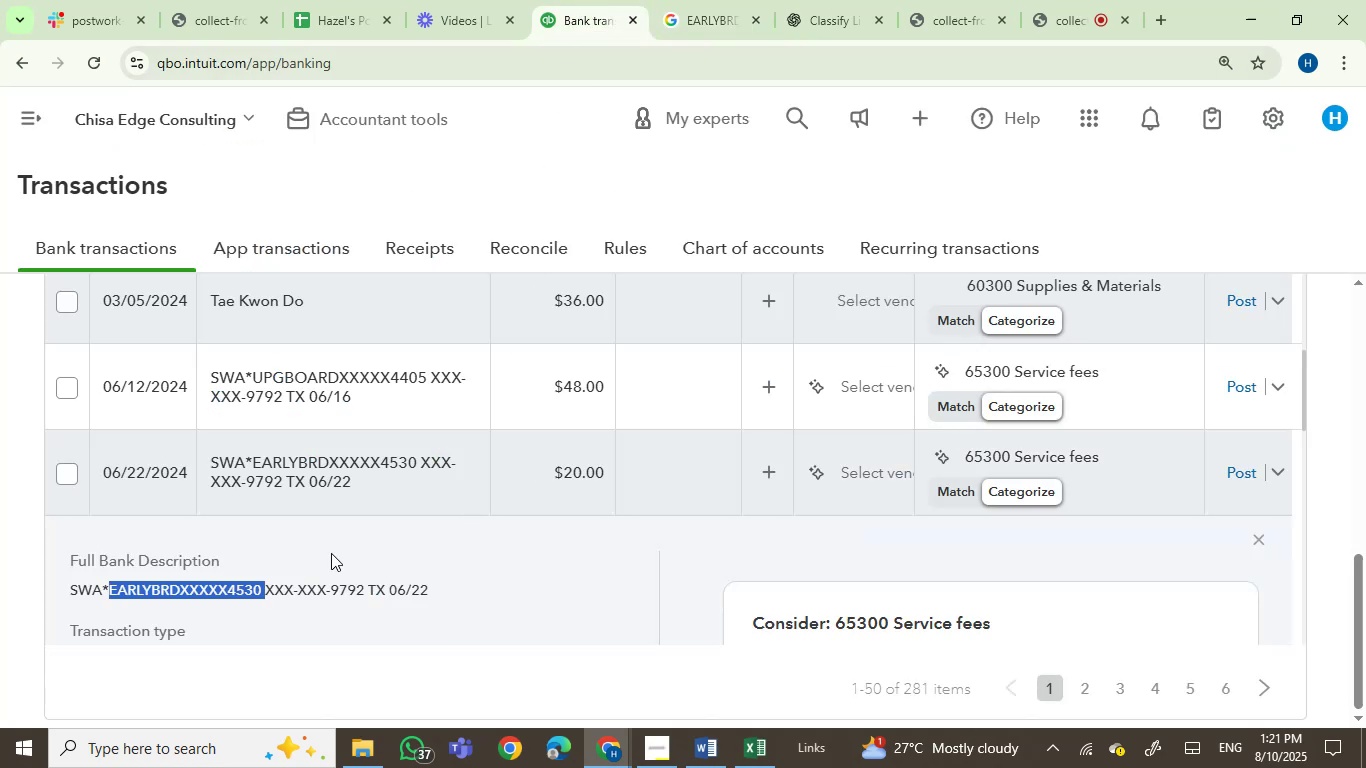 
left_click([229, 572])
 